 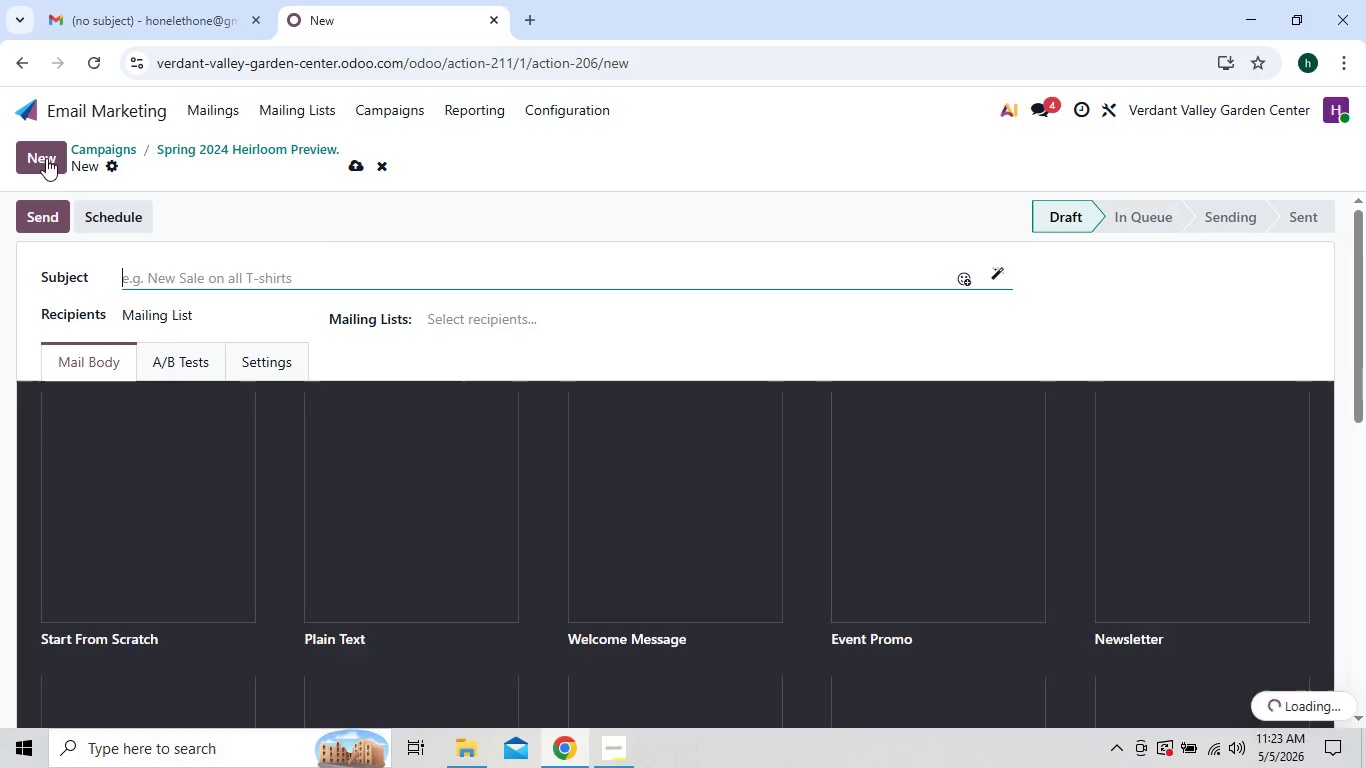 
left_click([169, 271])
 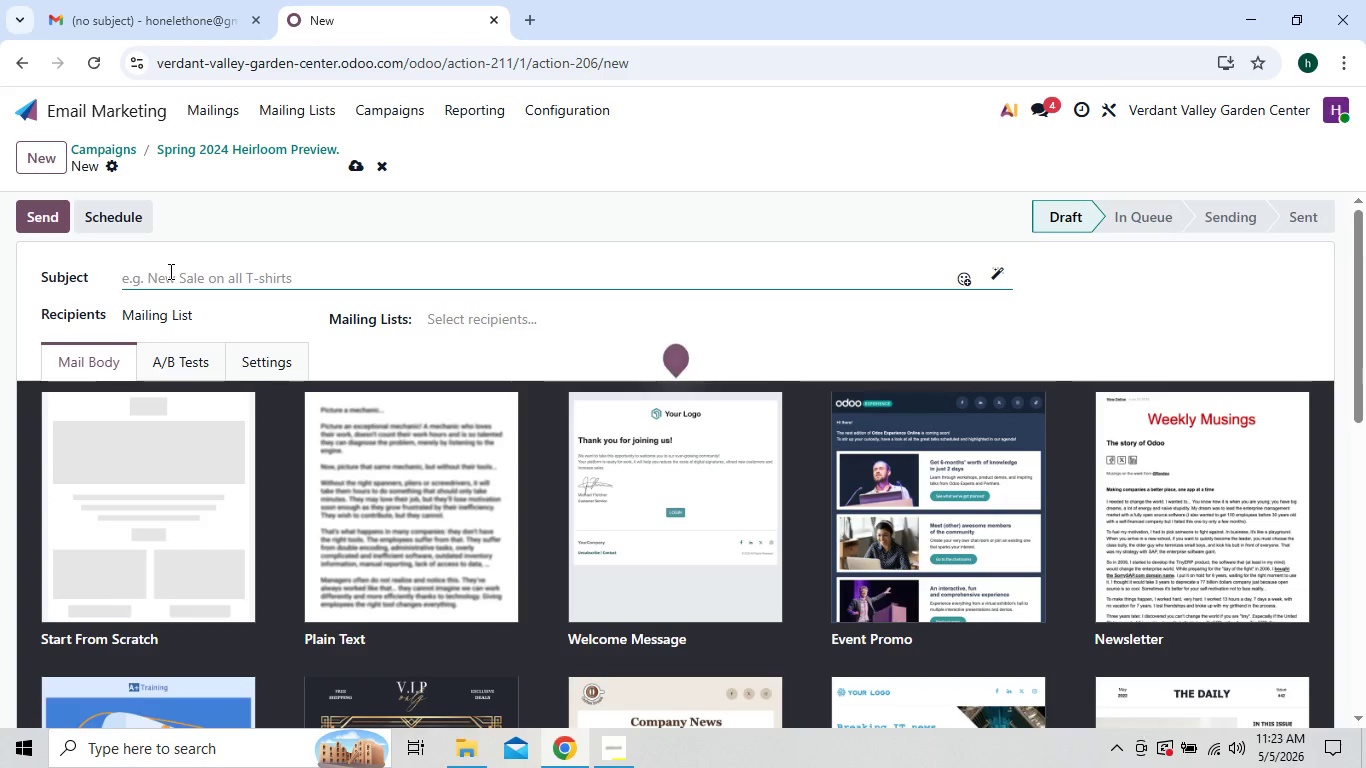 
left_click([439, 321])
 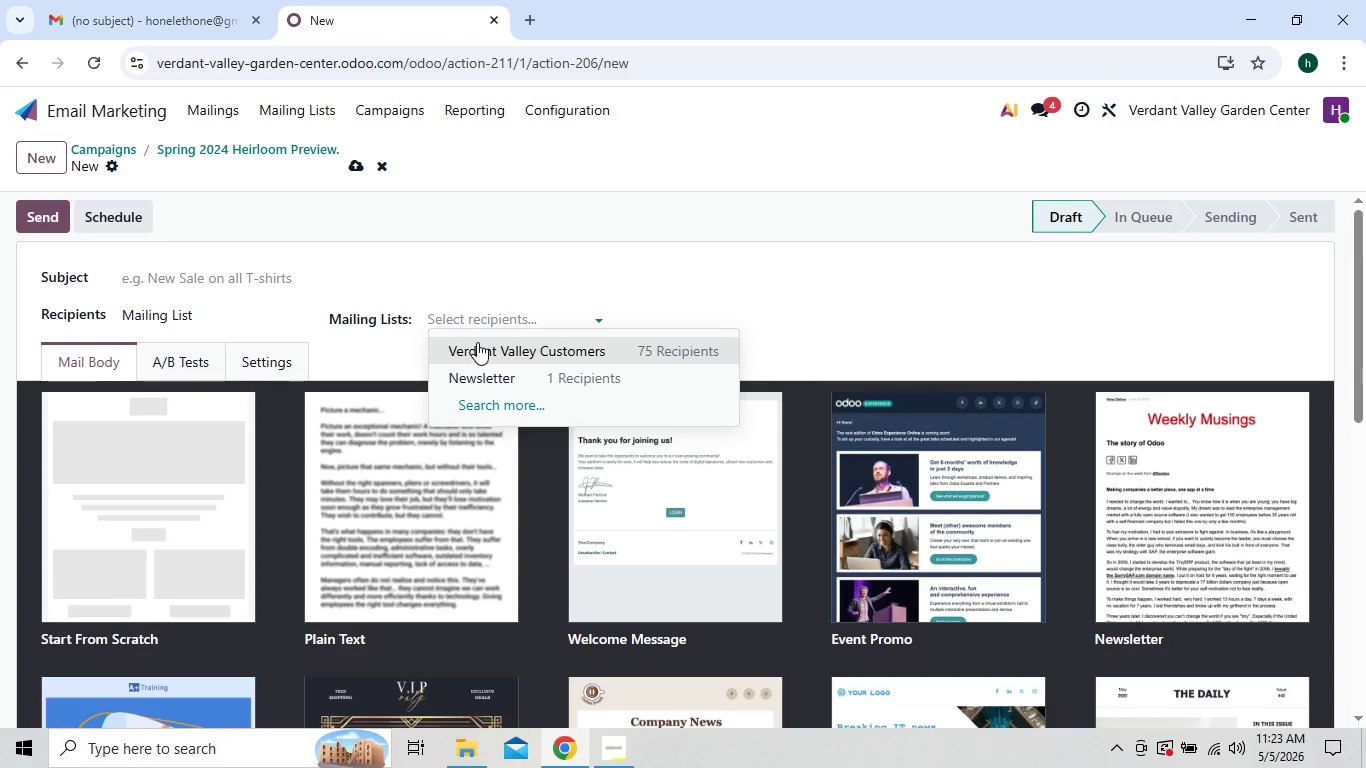 
left_click([477, 342])
 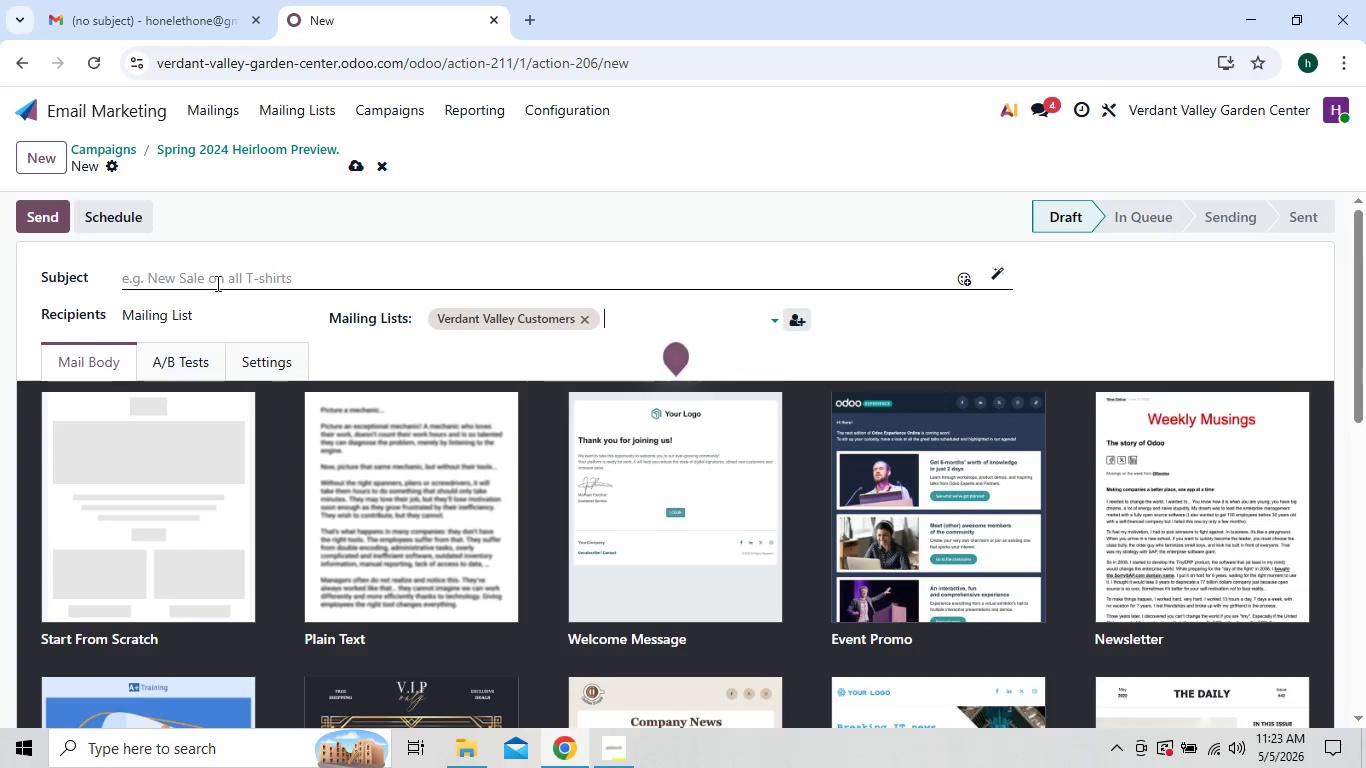 
left_click([187, 270])
 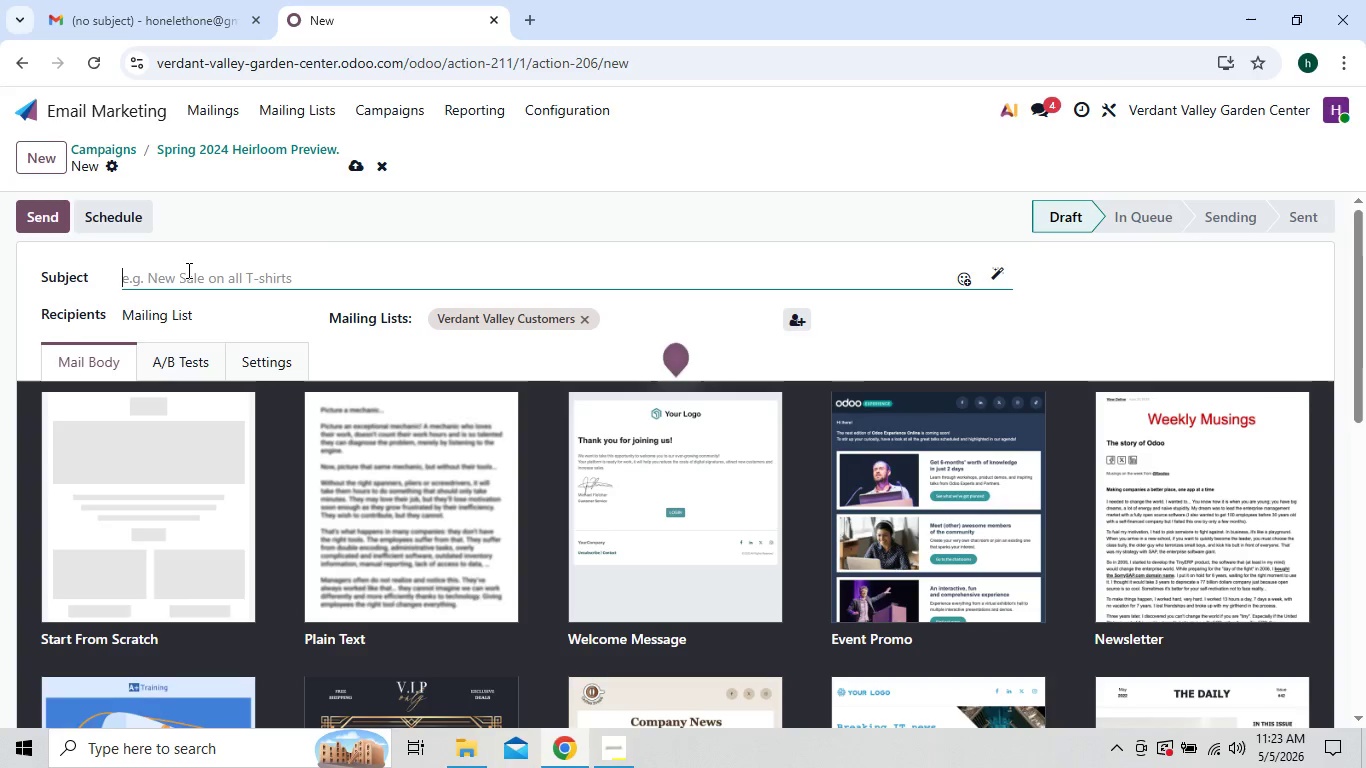 
type(rARE hEIRLOOM Tomatoes You Won' find)
 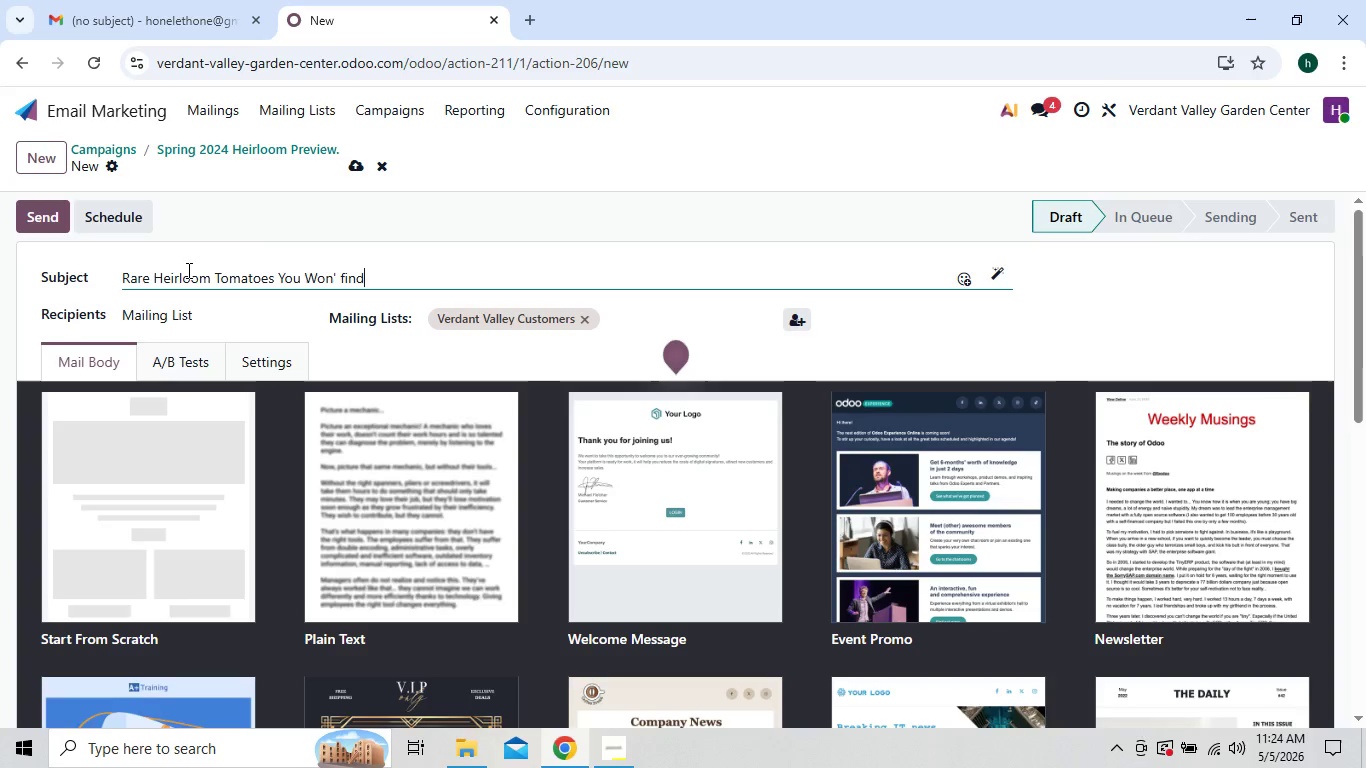 
 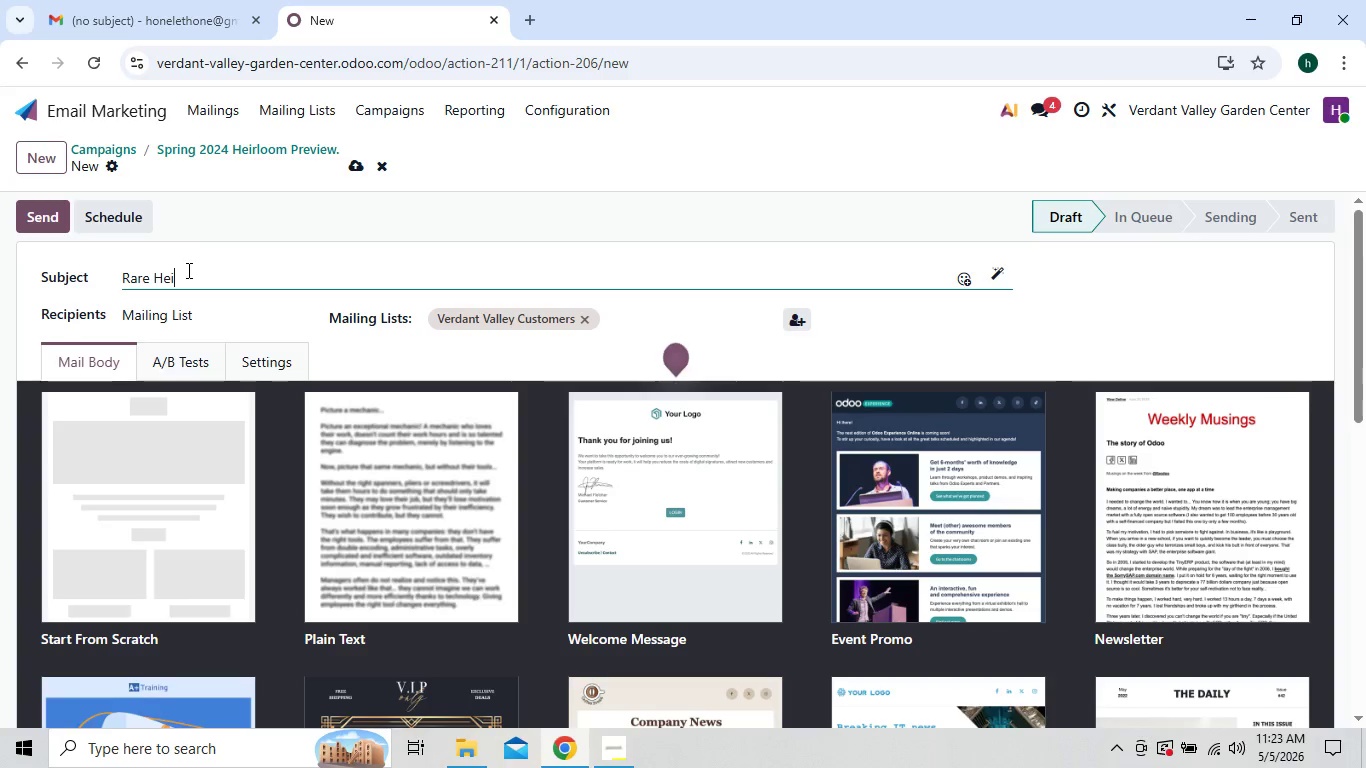 
hold_key(key=CapsLock, duration=1.3)
 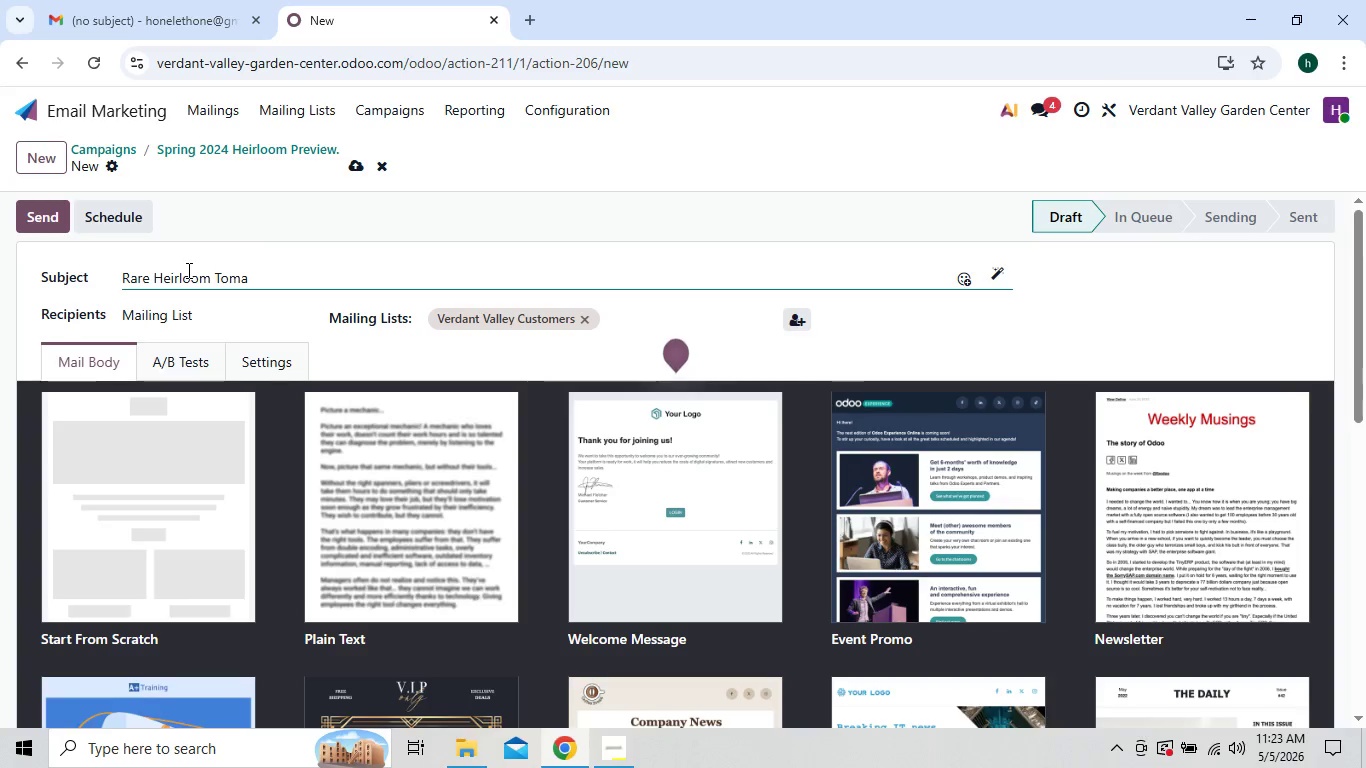 
key(ArrowLeft)
 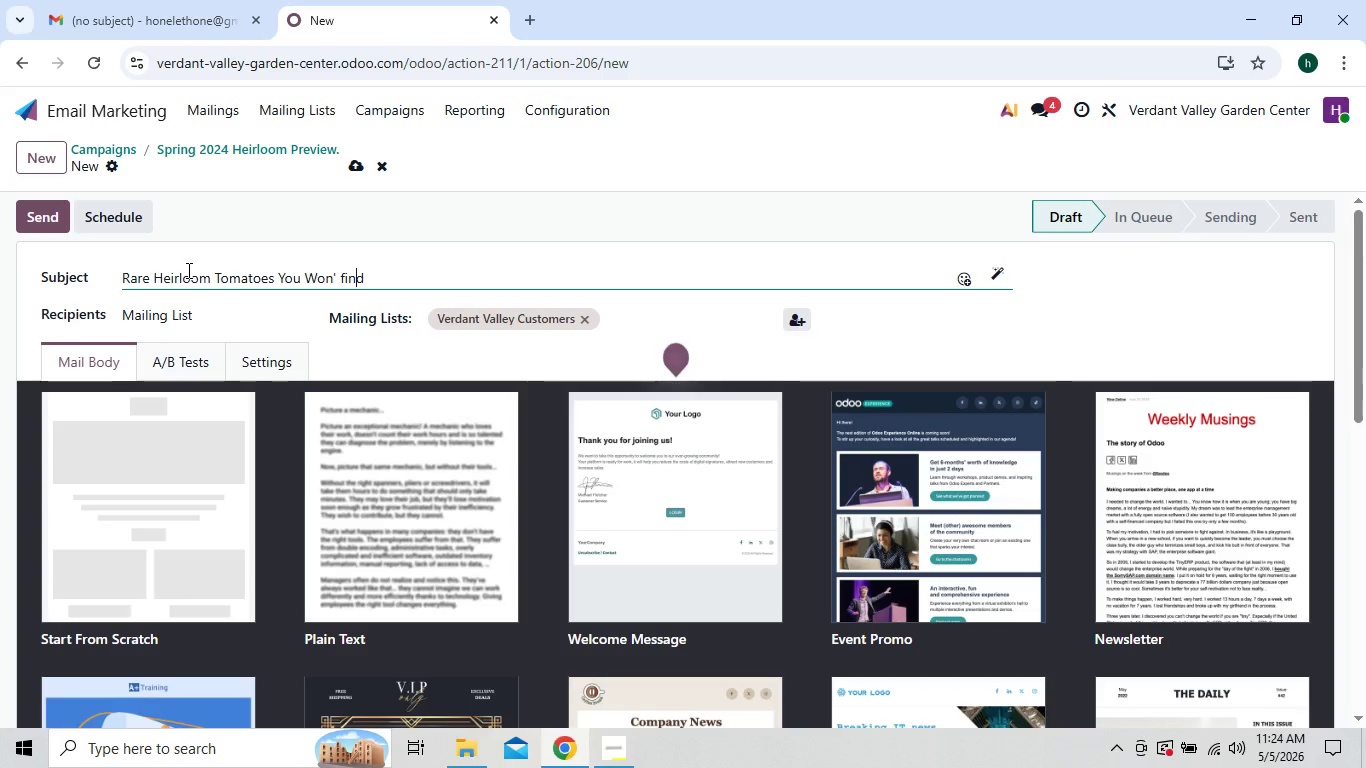 
key(ArrowLeft)
 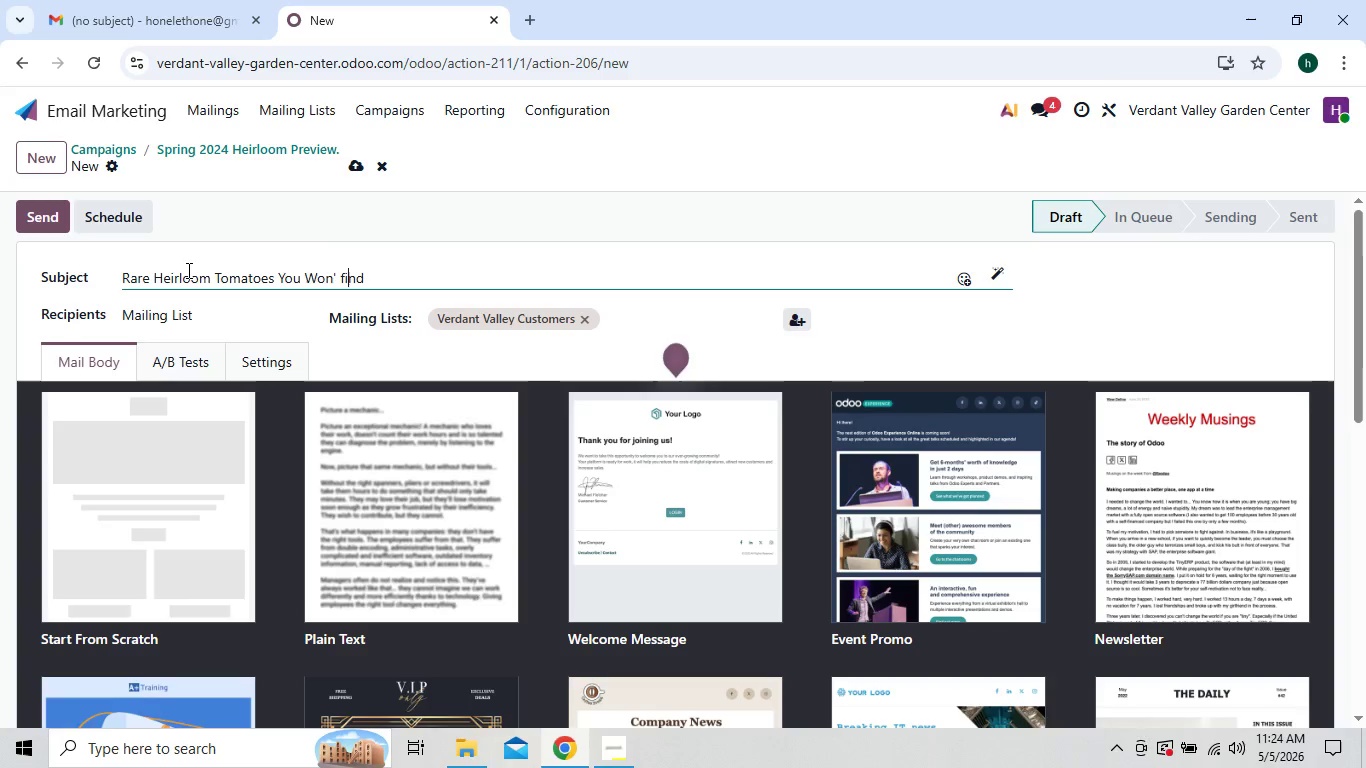 
key(ArrowLeft)
 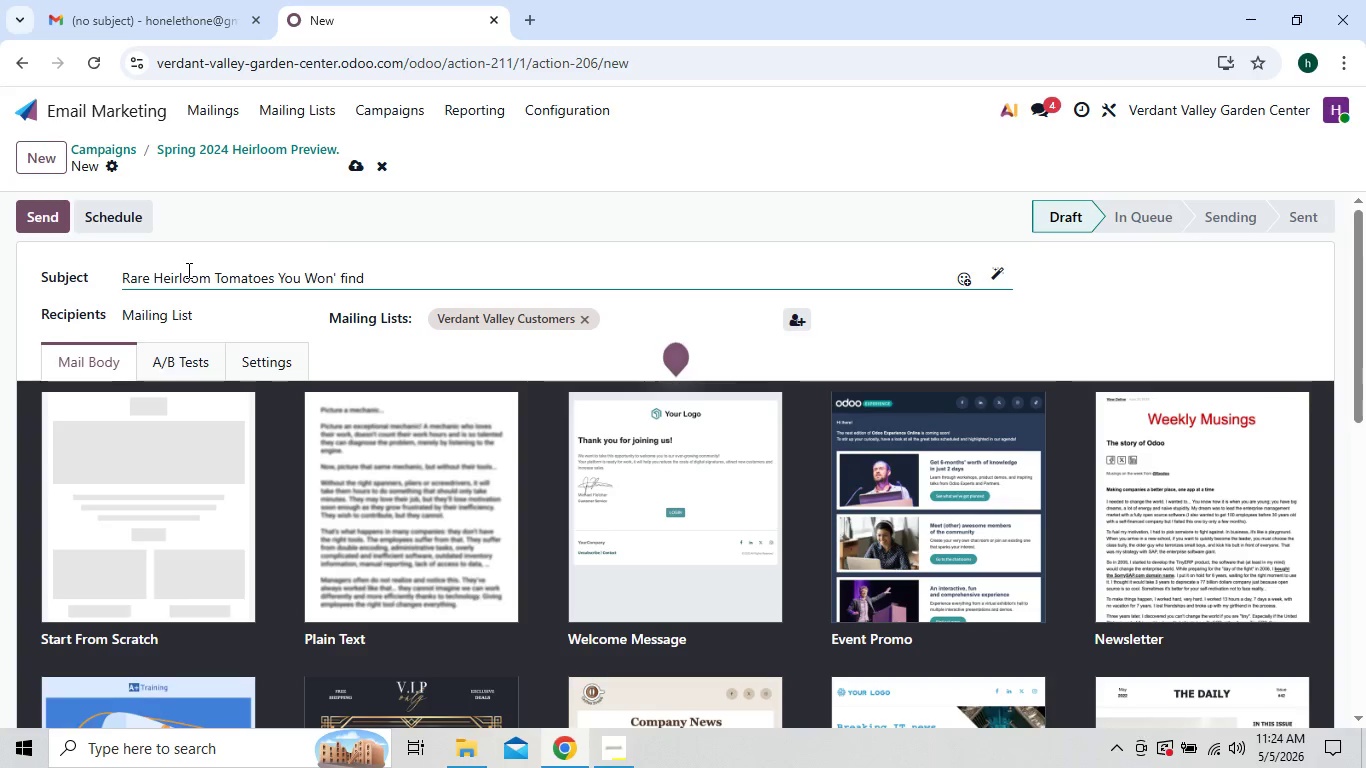 
key(Backspace)
 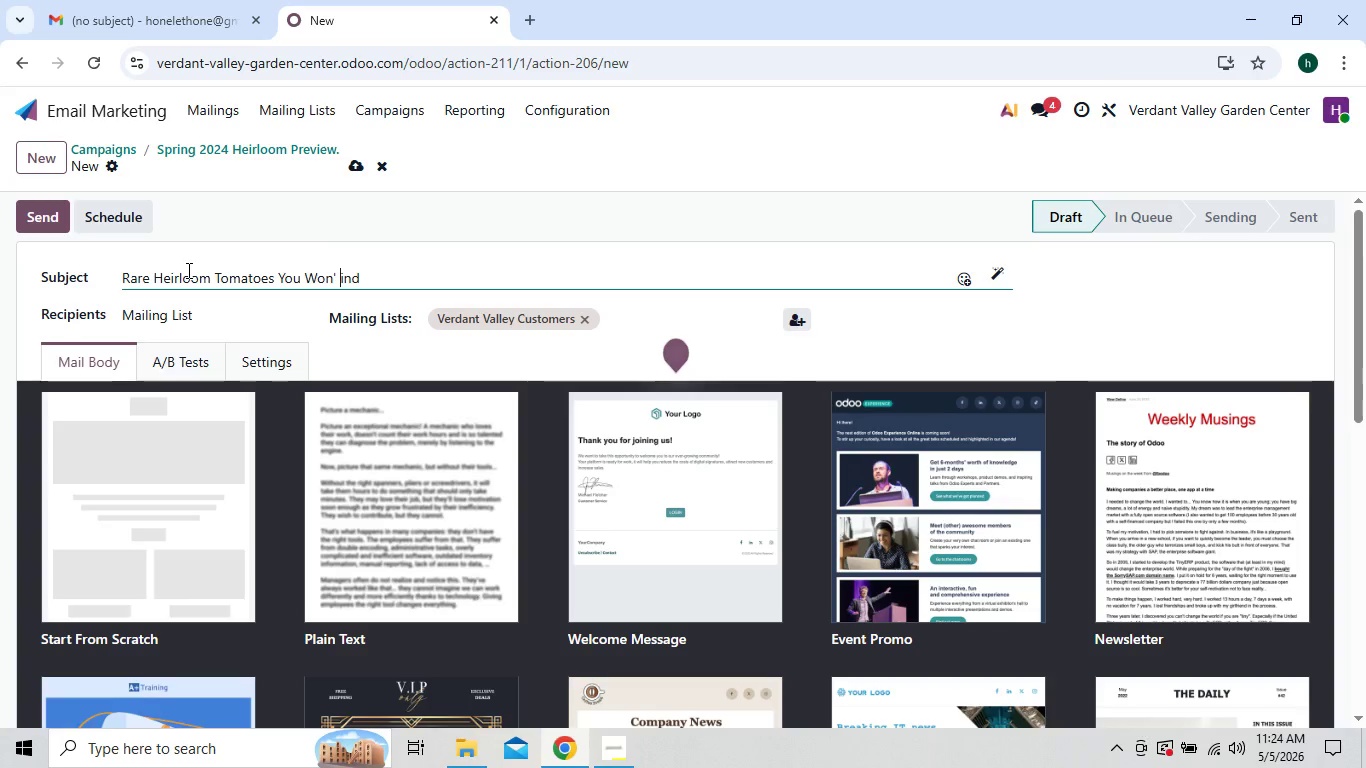 
hold_key(key=ShiftLeft, duration=1.5)
 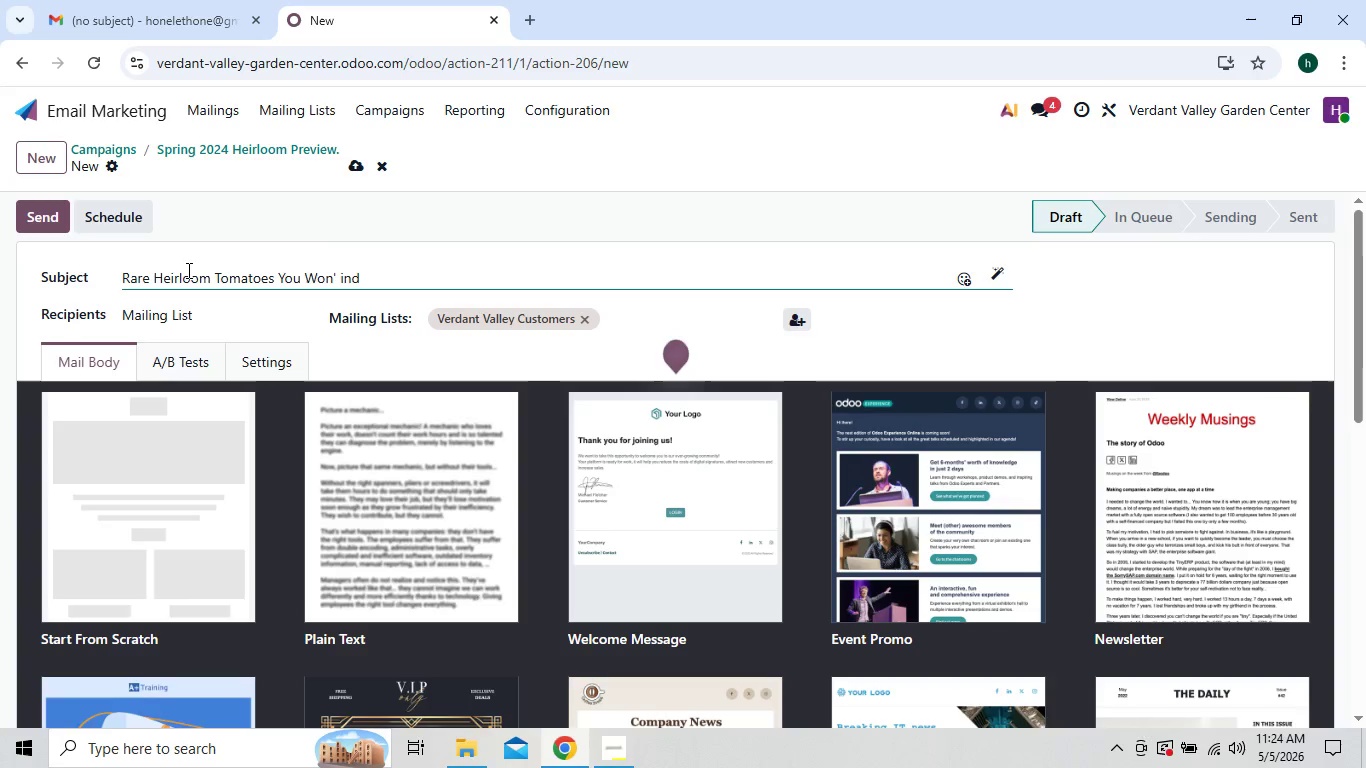 
key(Shift+F)
 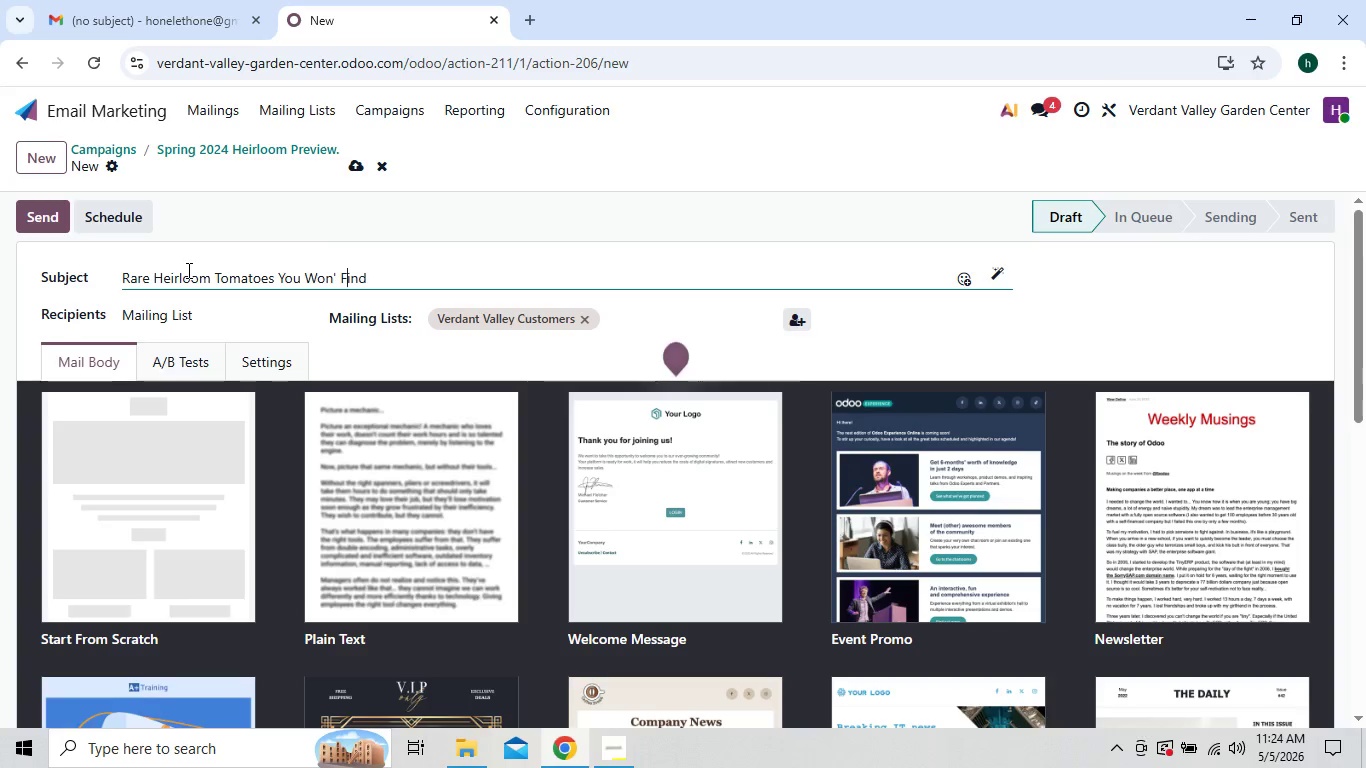 
key(ArrowLeft)
 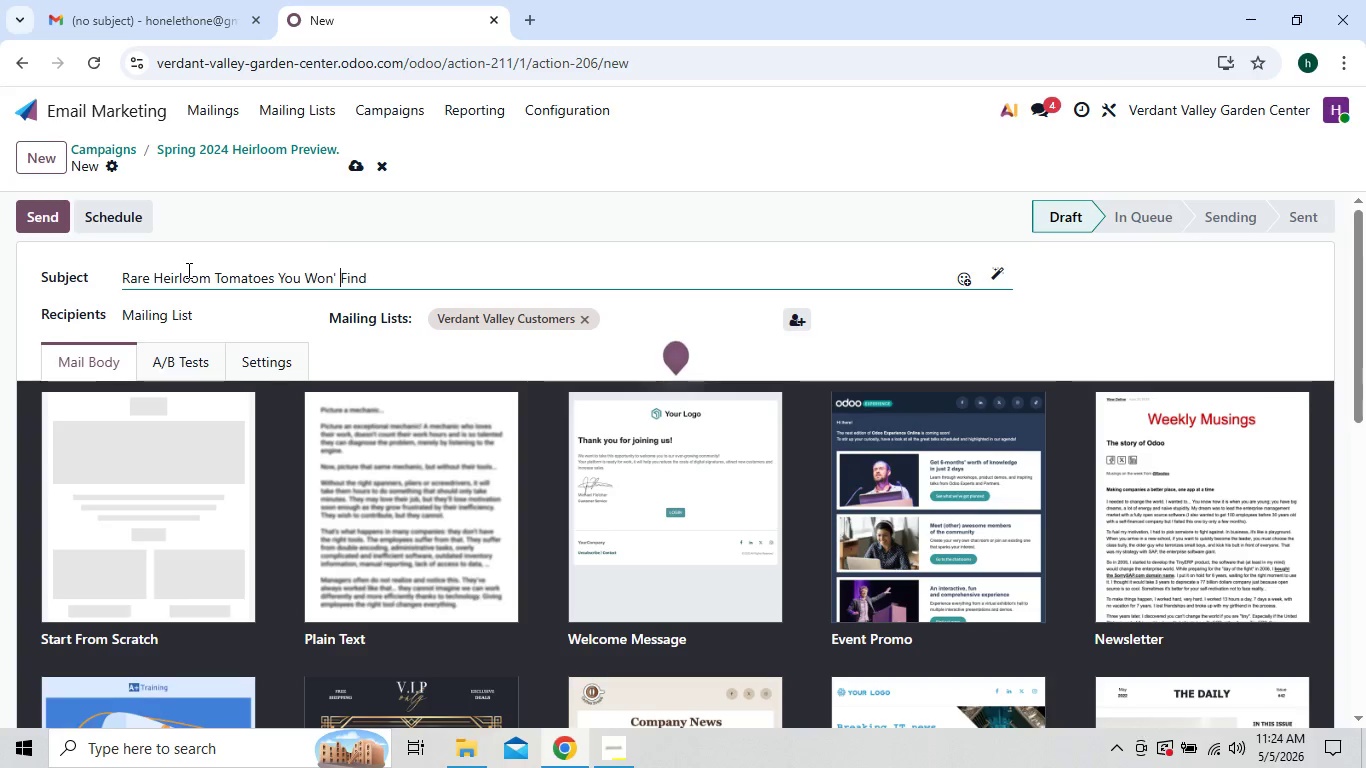 
key(ArrowLeft)
 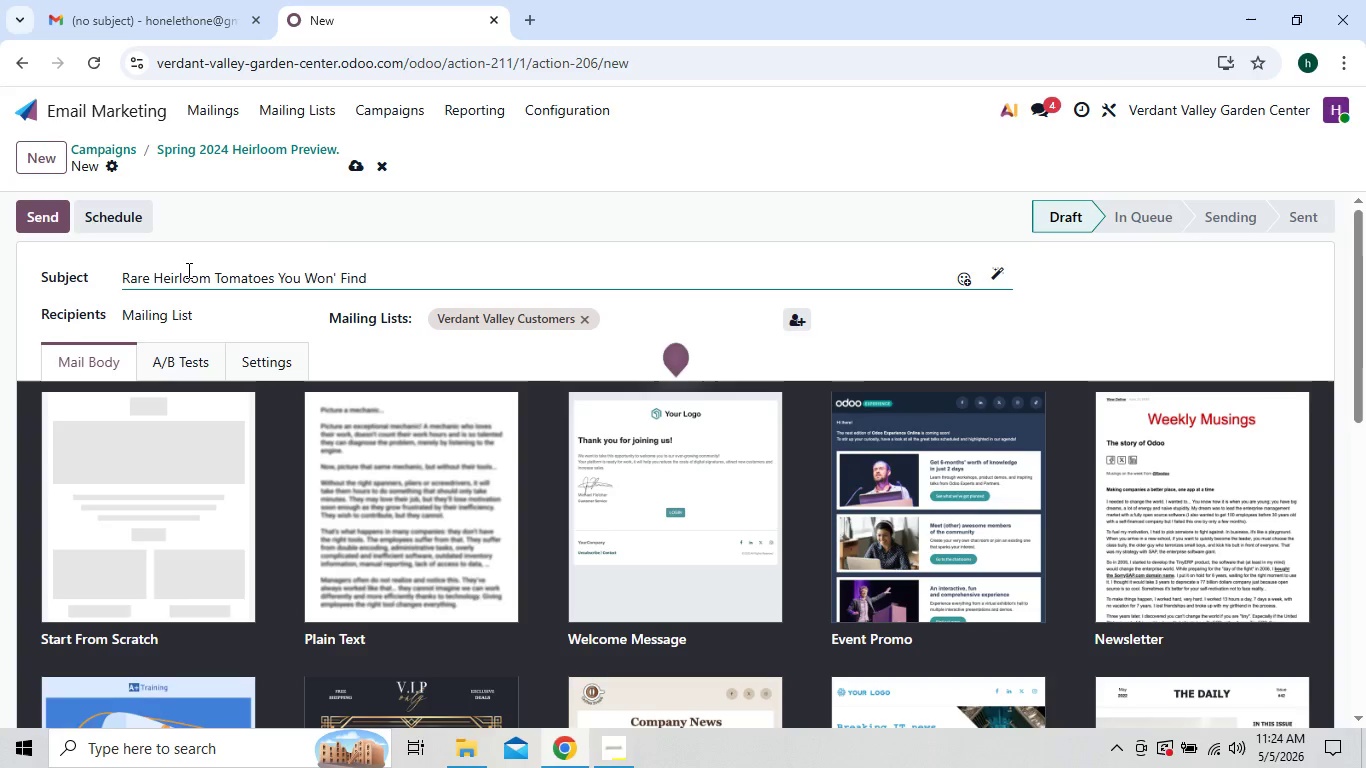 
key(ArrowRight)
 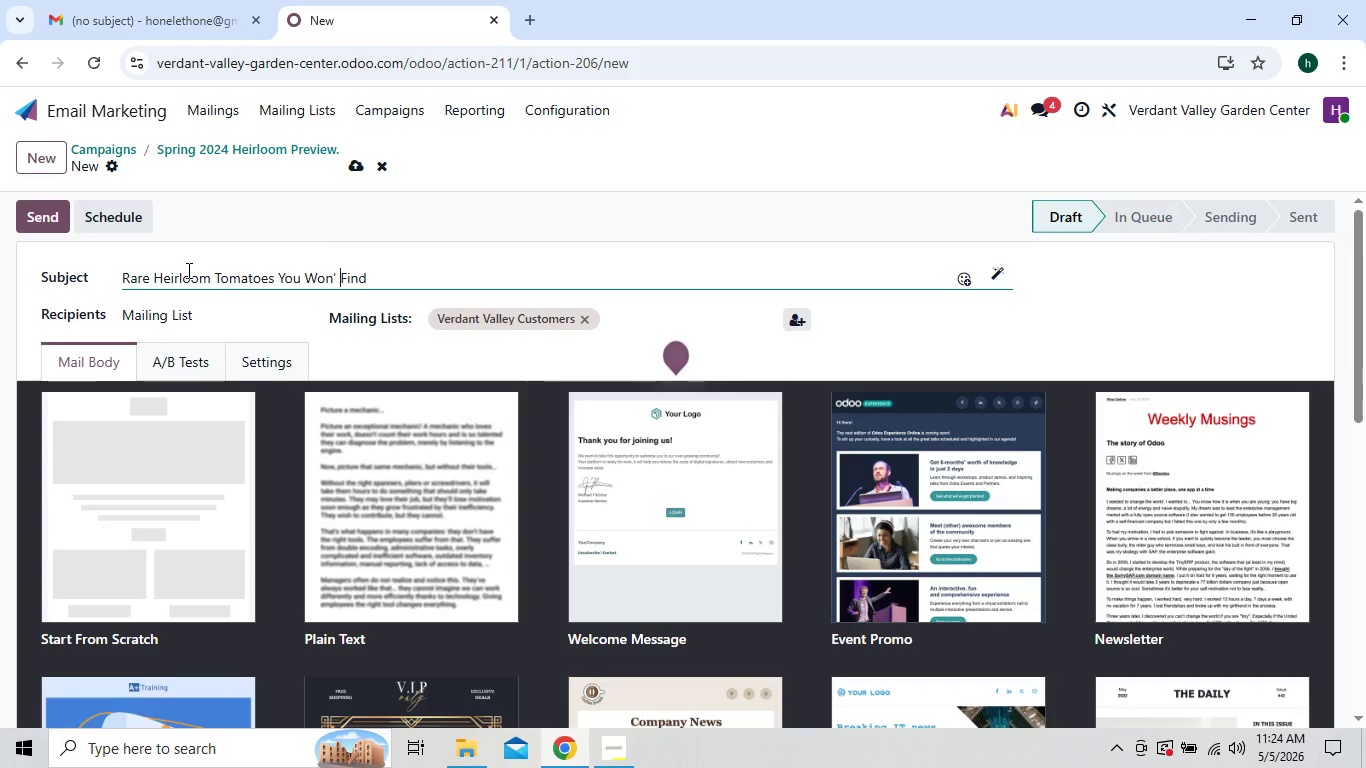 
key(ArrowLeft)
 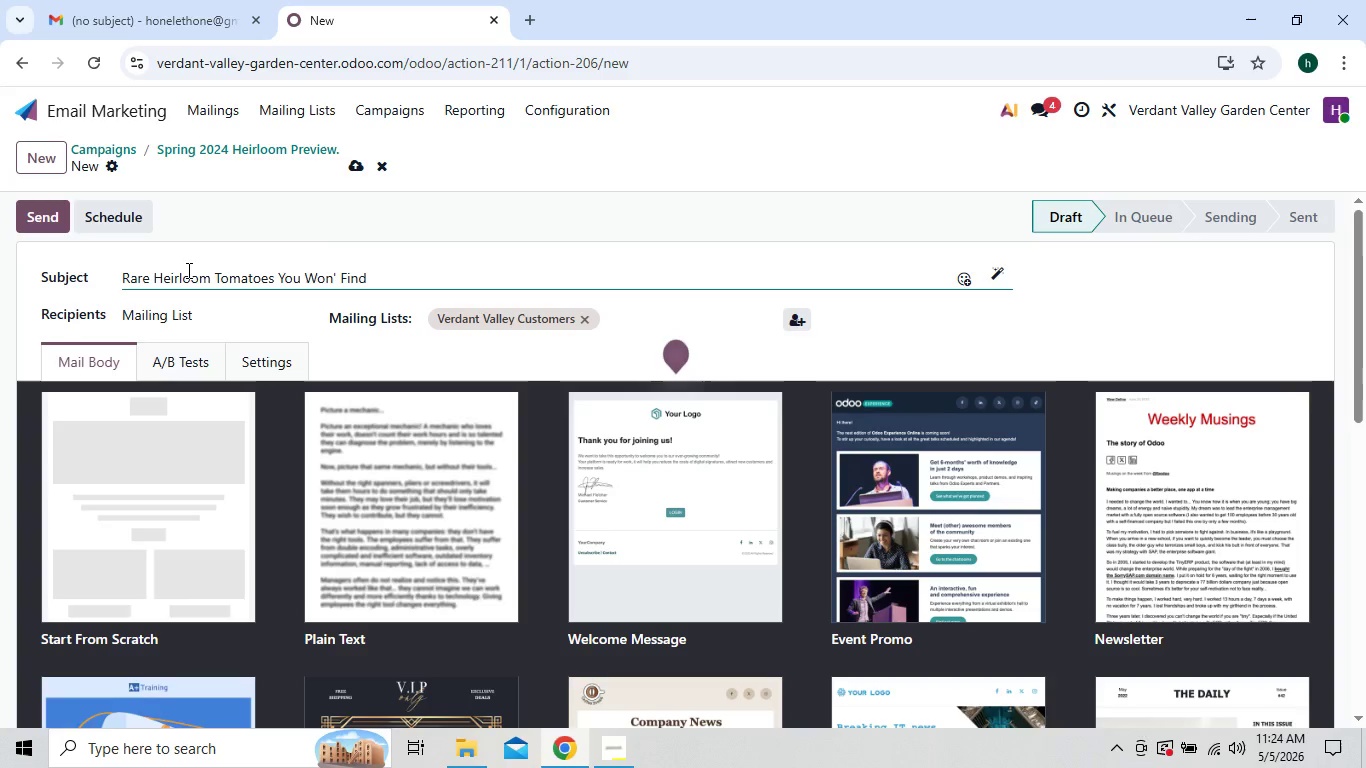 
key(T)
 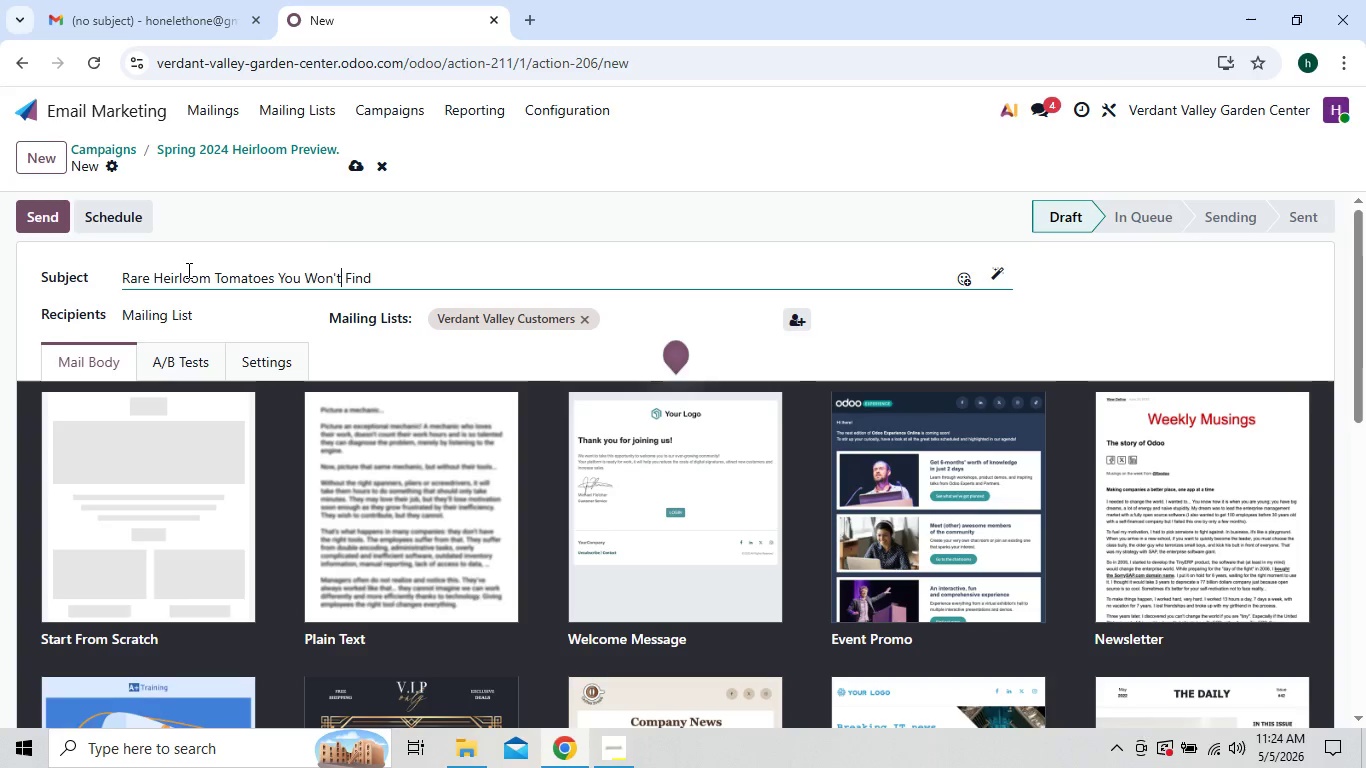 
key(ArrowRight)
 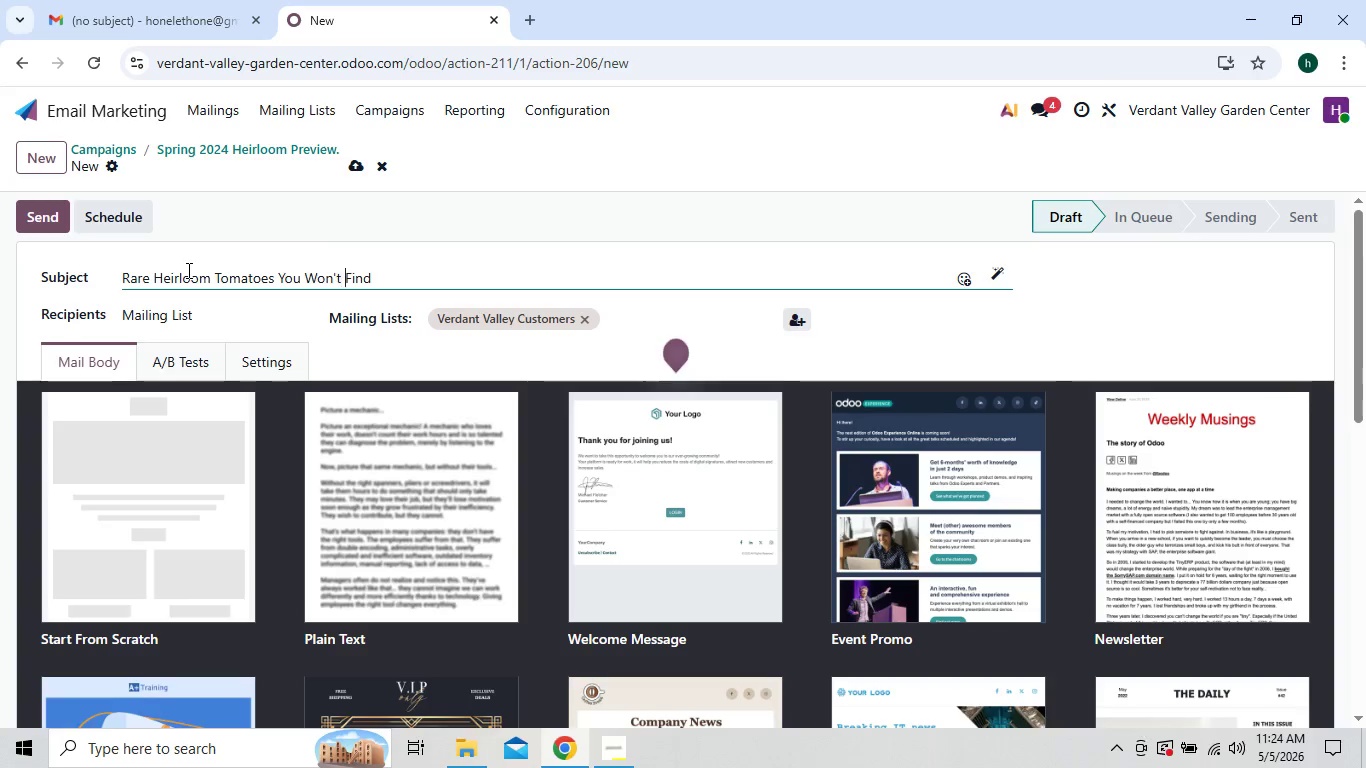 
key(ArrowRight)
 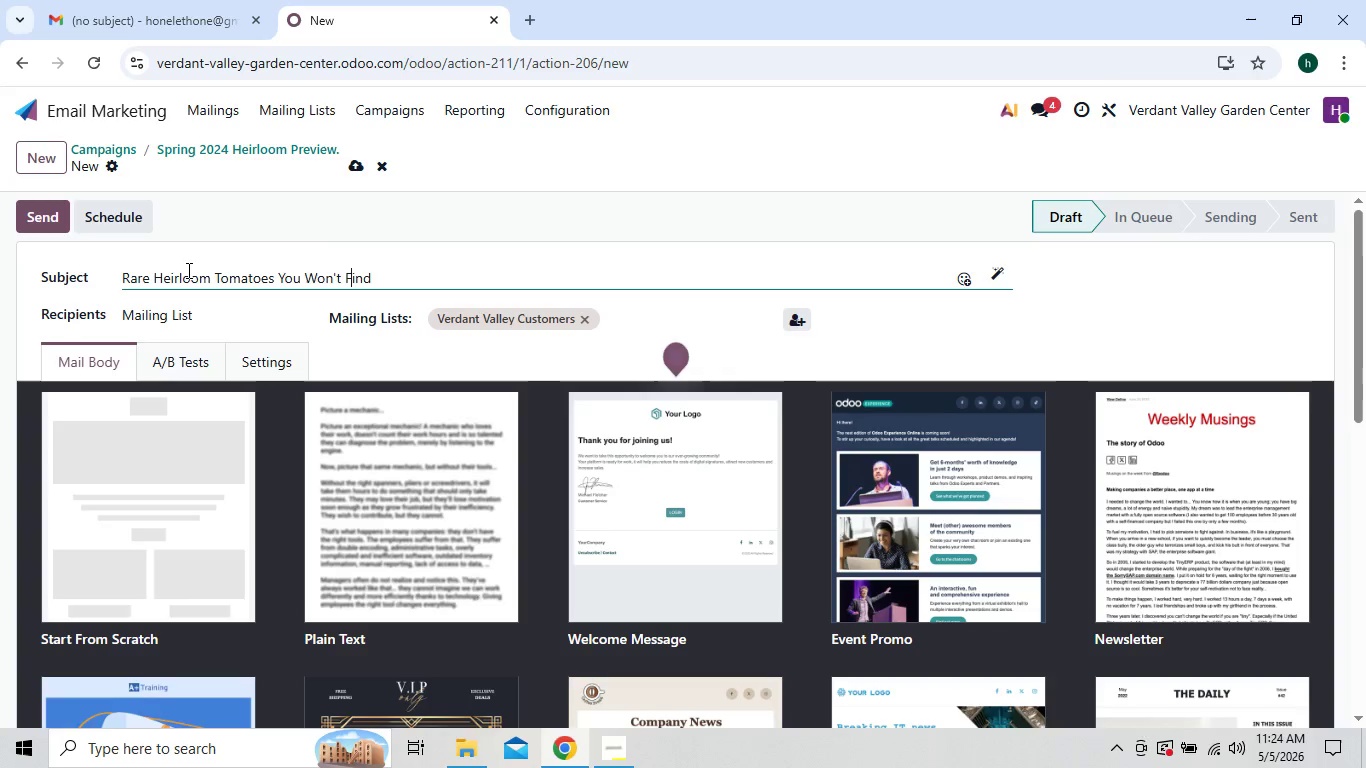 
key(ArrowRight)
 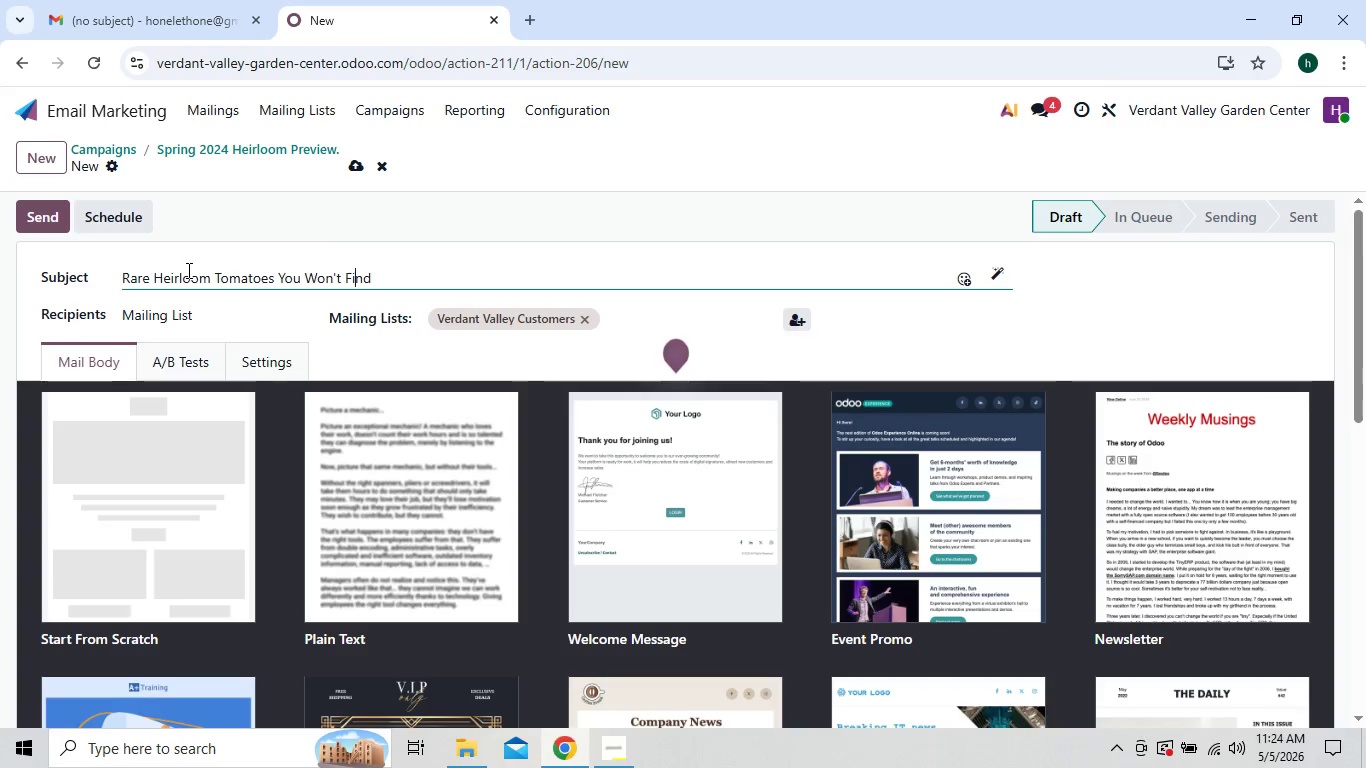 
key(ArrowRight)
 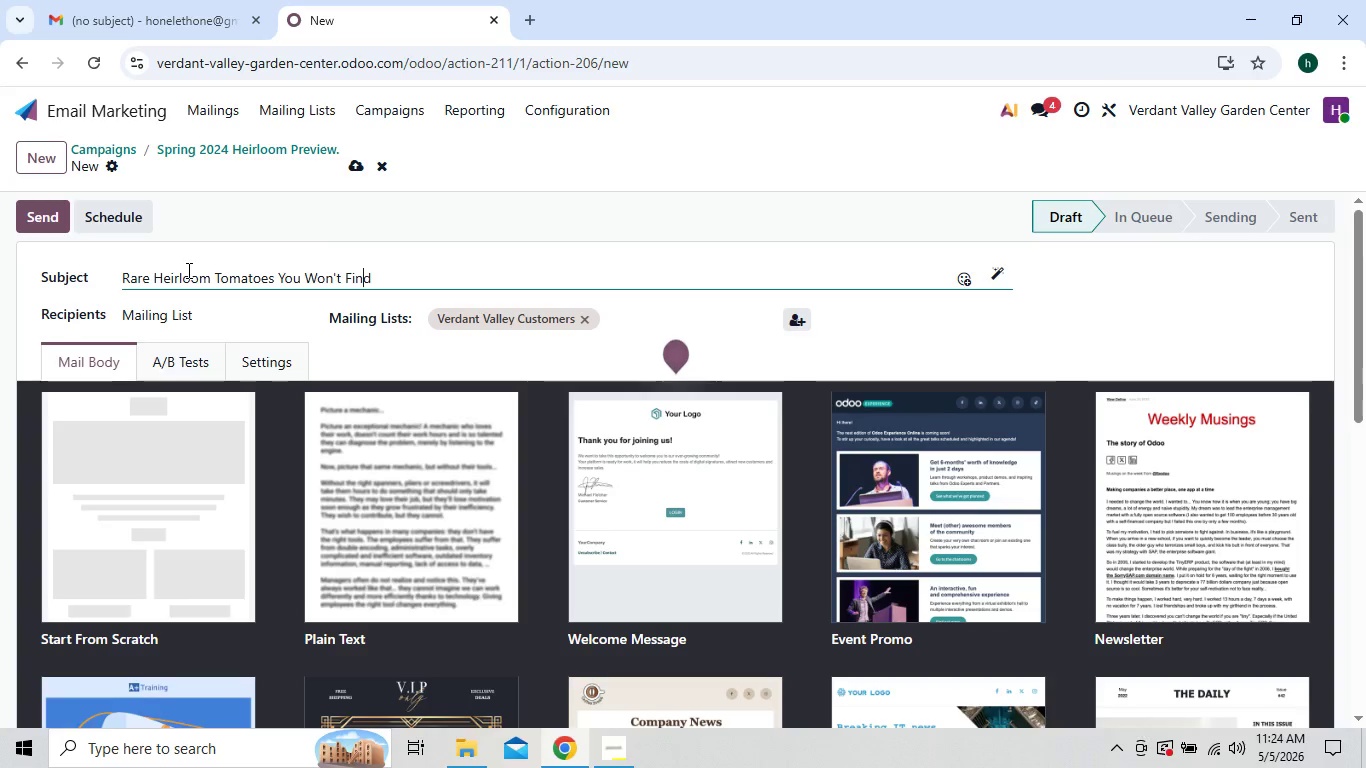 
key(ArrowRight)
 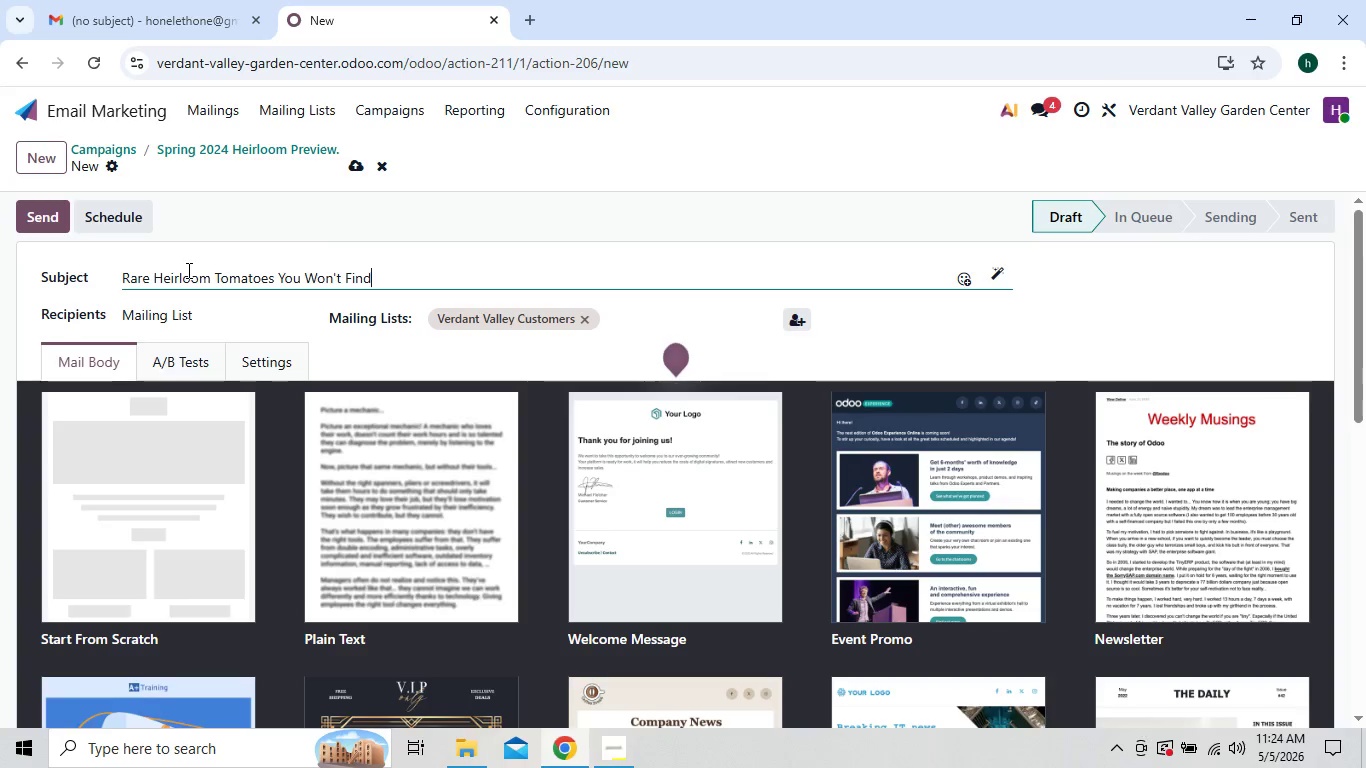 
key(Space)
 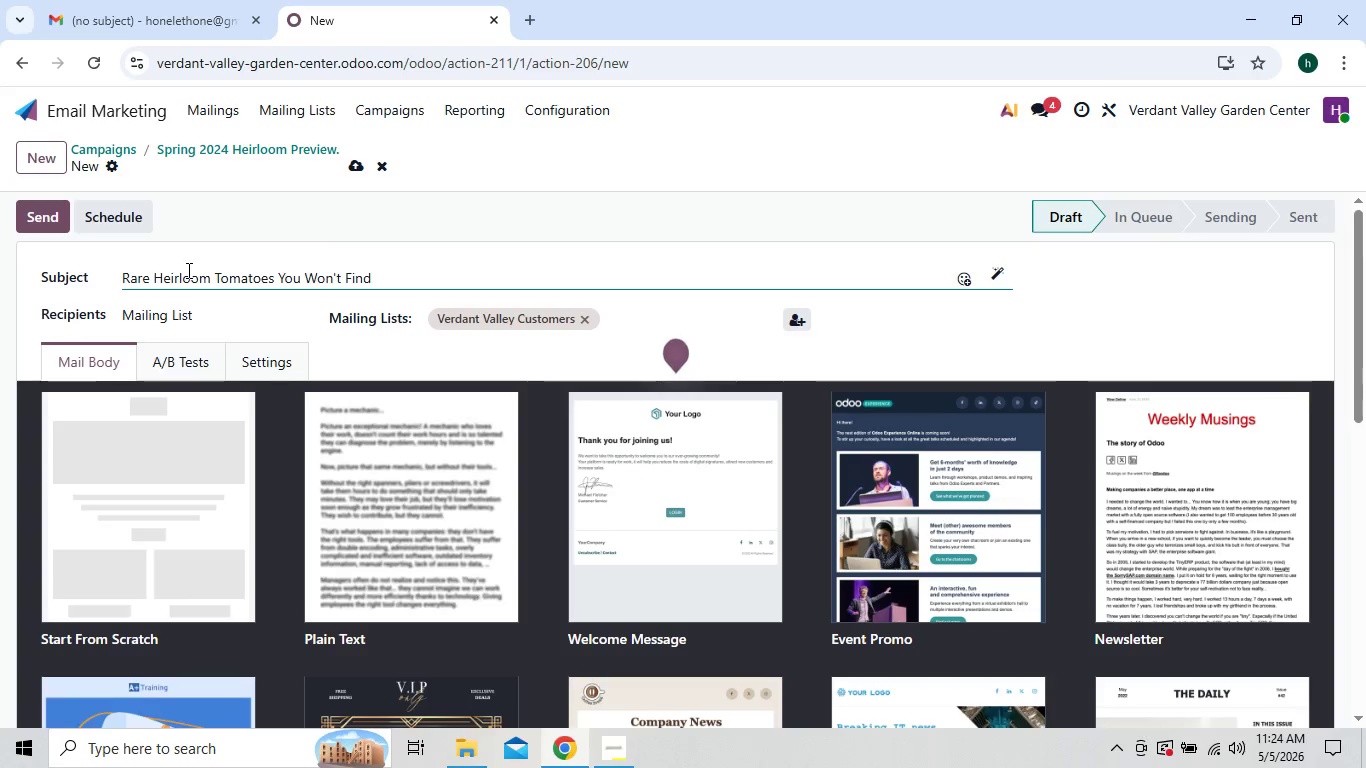 
hold_key(key=CapsLock, duration=1.08)
 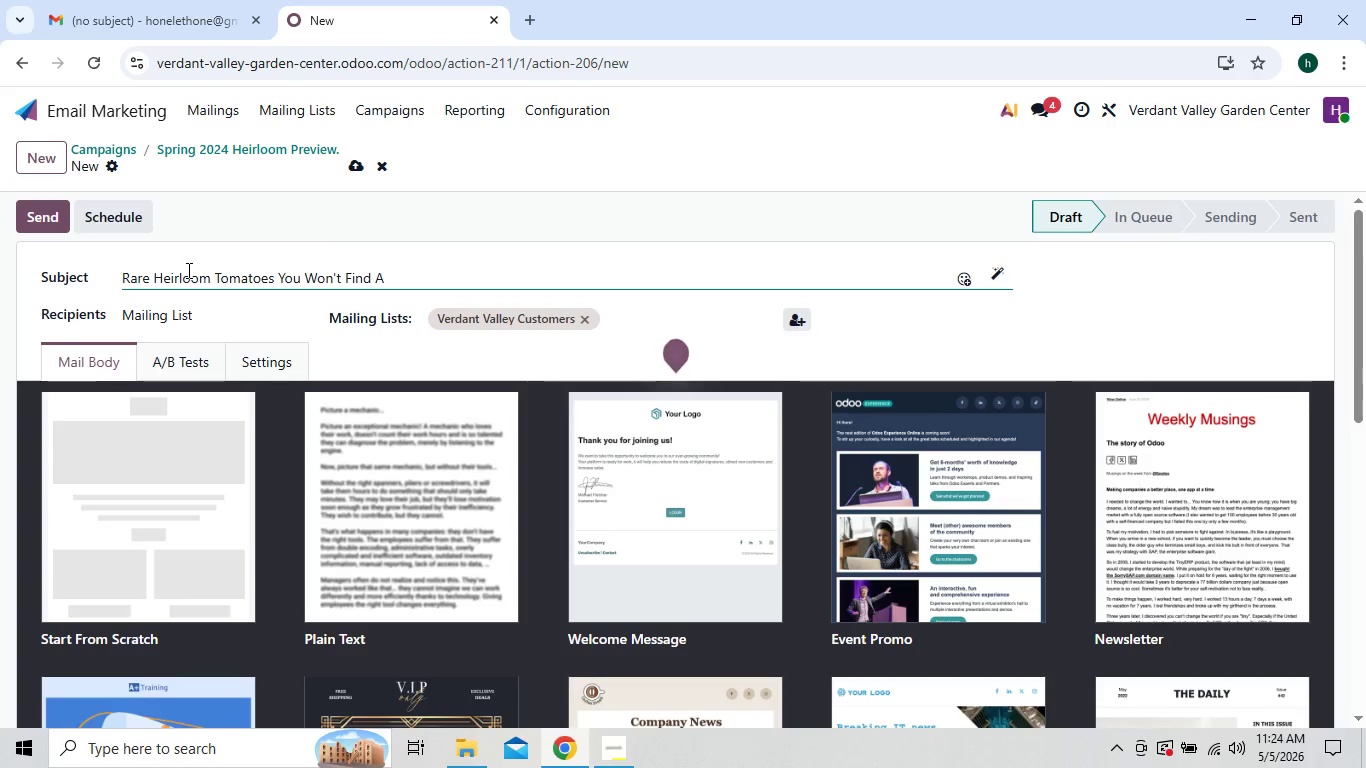 
type(any)
key(Backspace)
key(Backspace)
type(NY )
 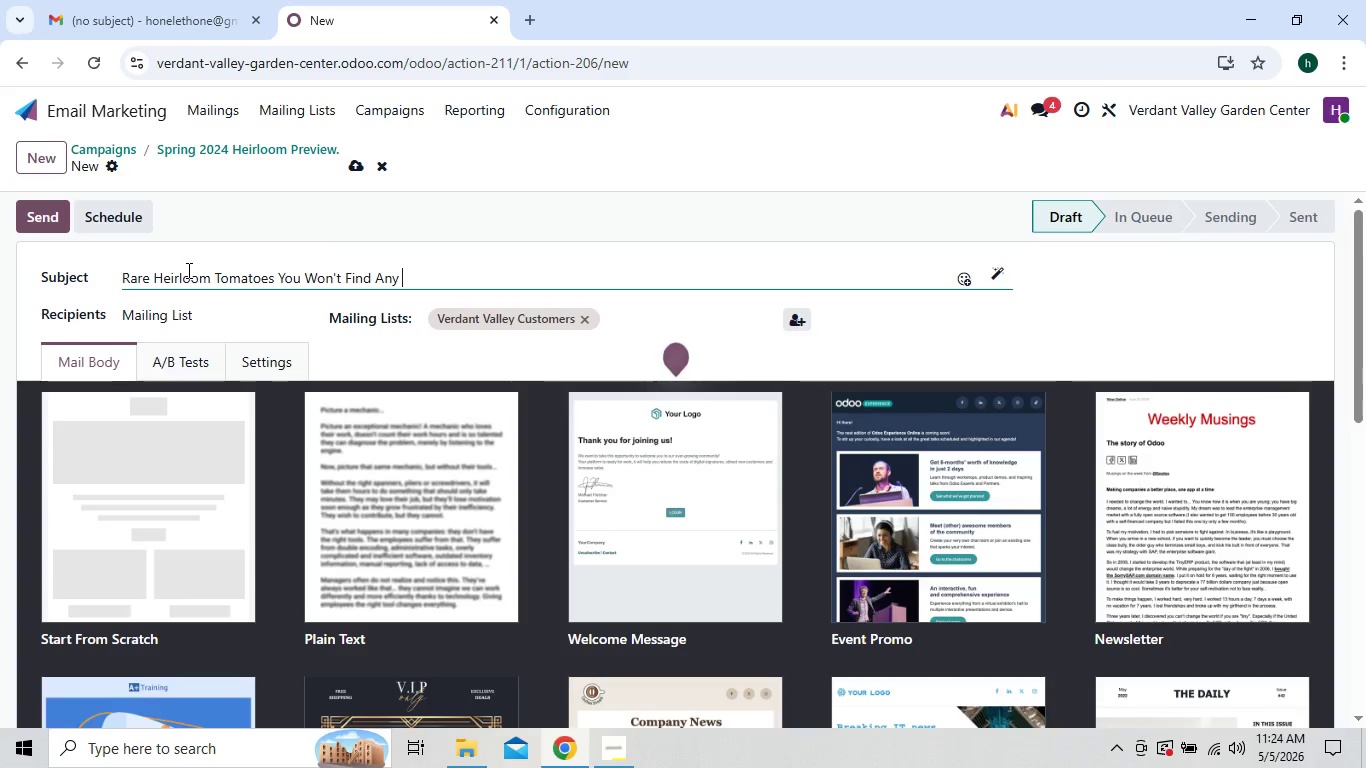 
key(Backspace)
type(WH)
 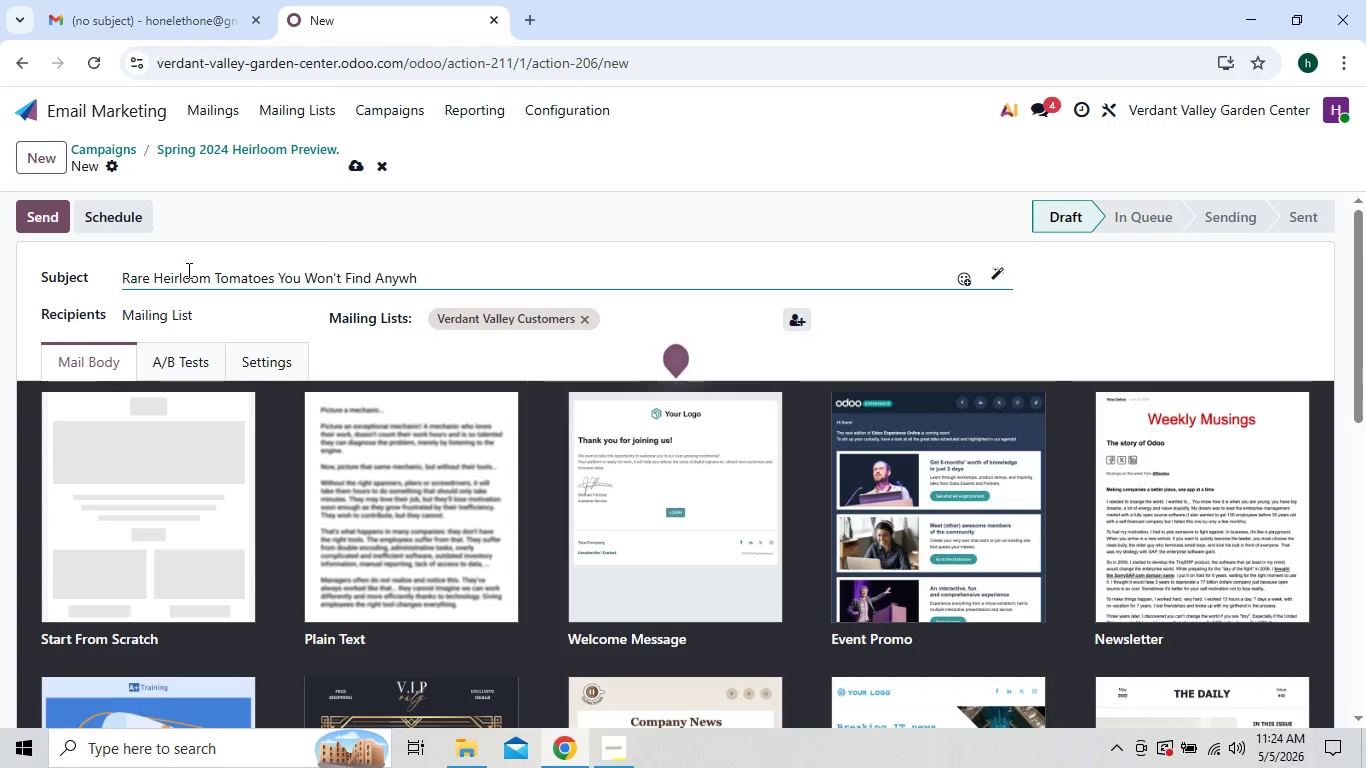 
type(ere Else)
 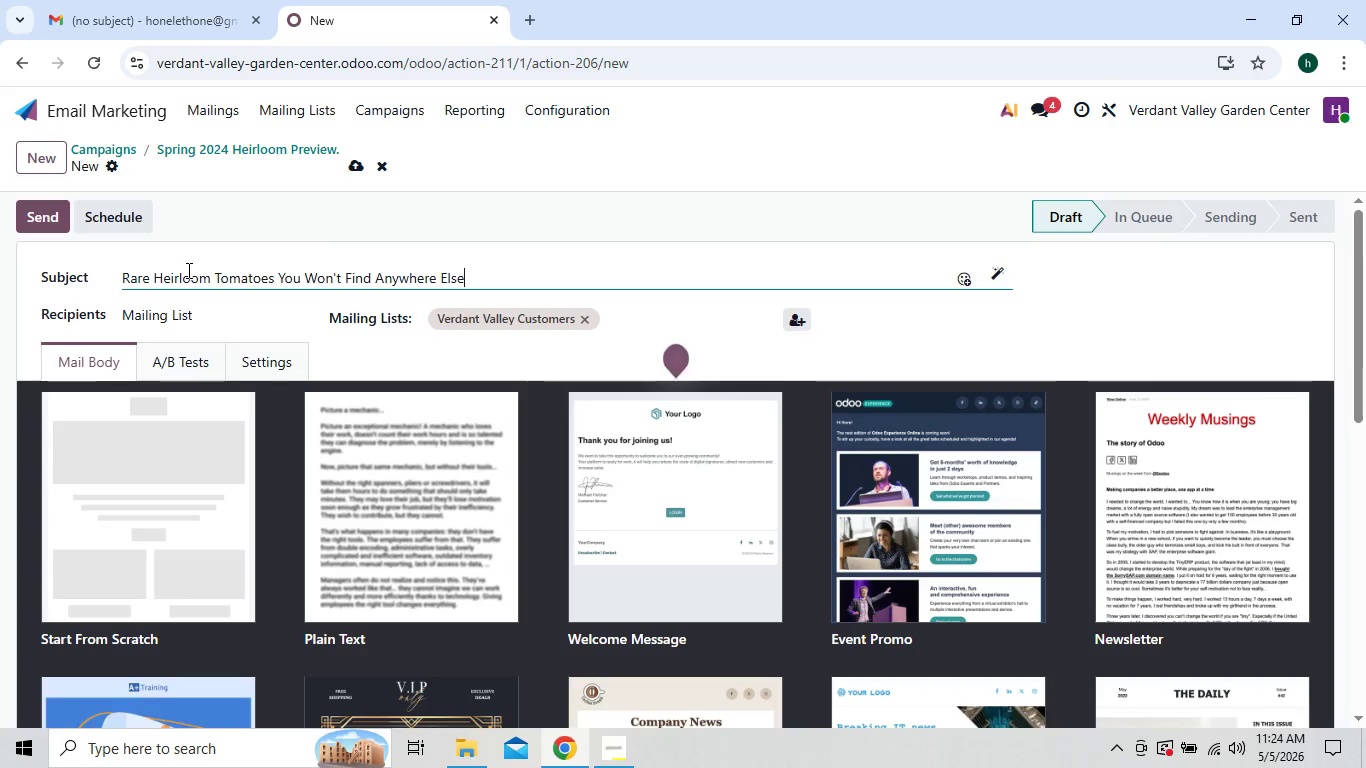 
wait(24.39)
 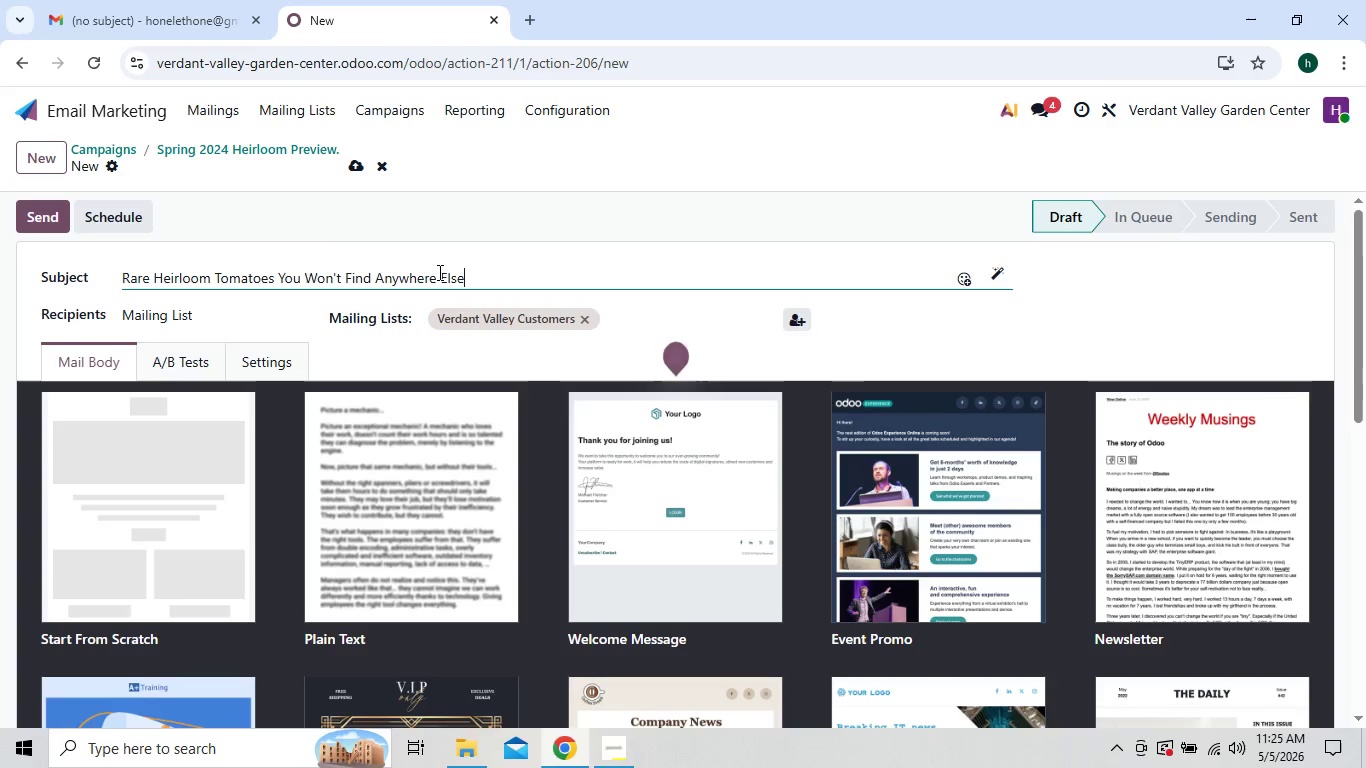 
left_click([168, 455])
 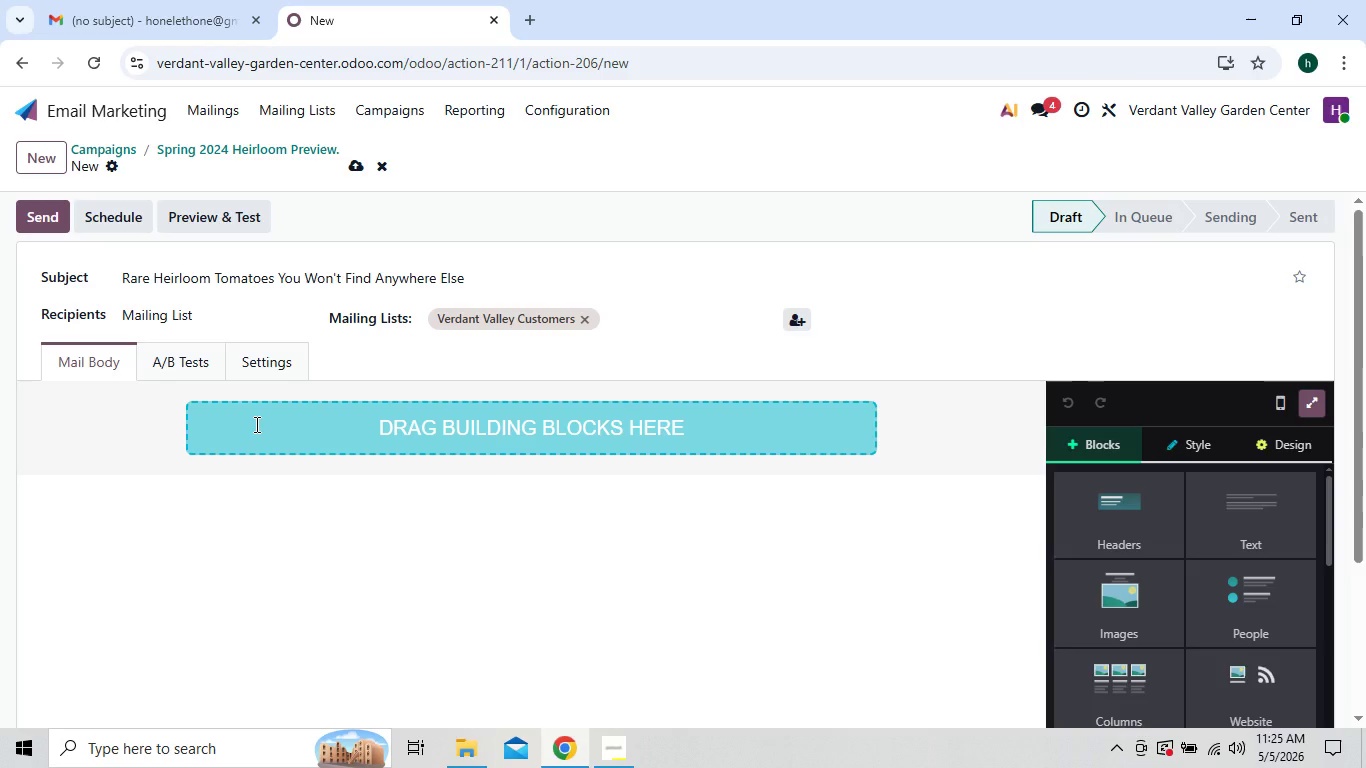 
wait(7.17)
 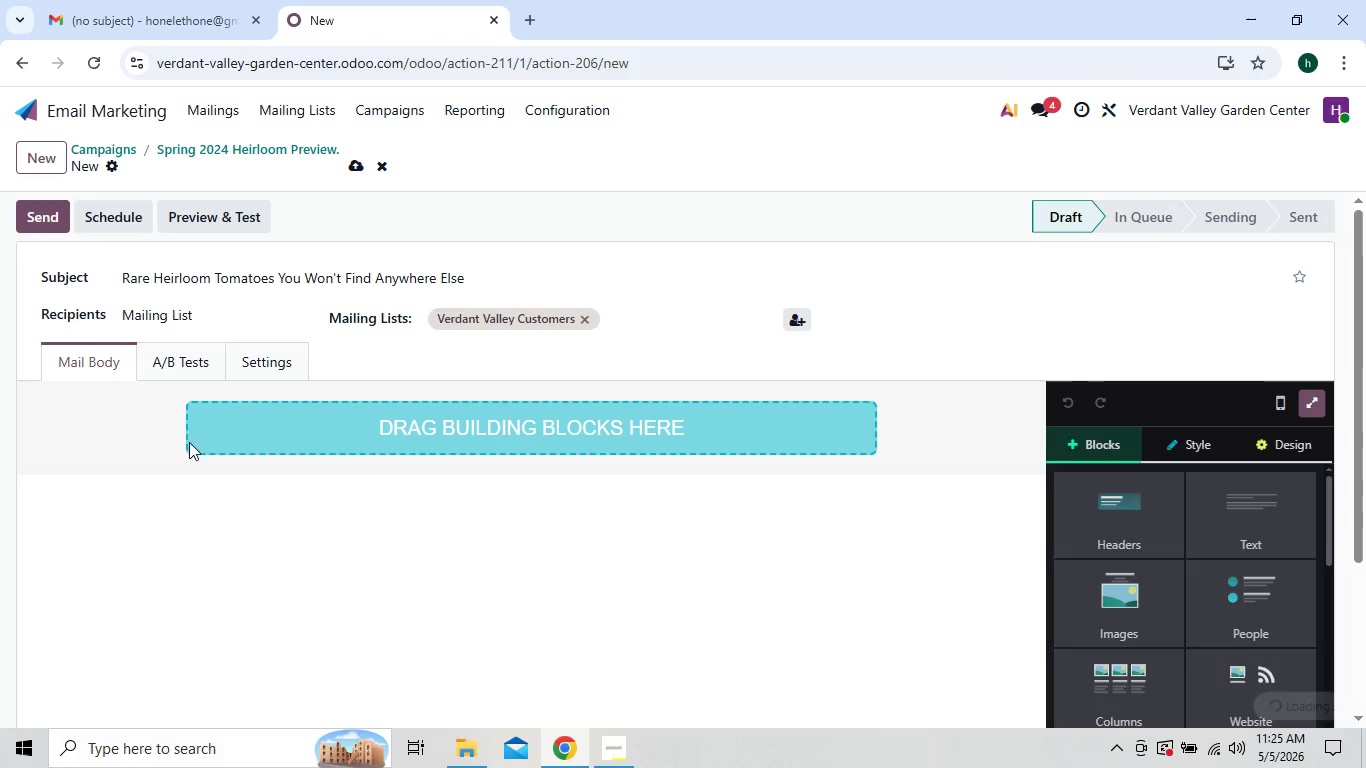 
left_click([384, 432])
 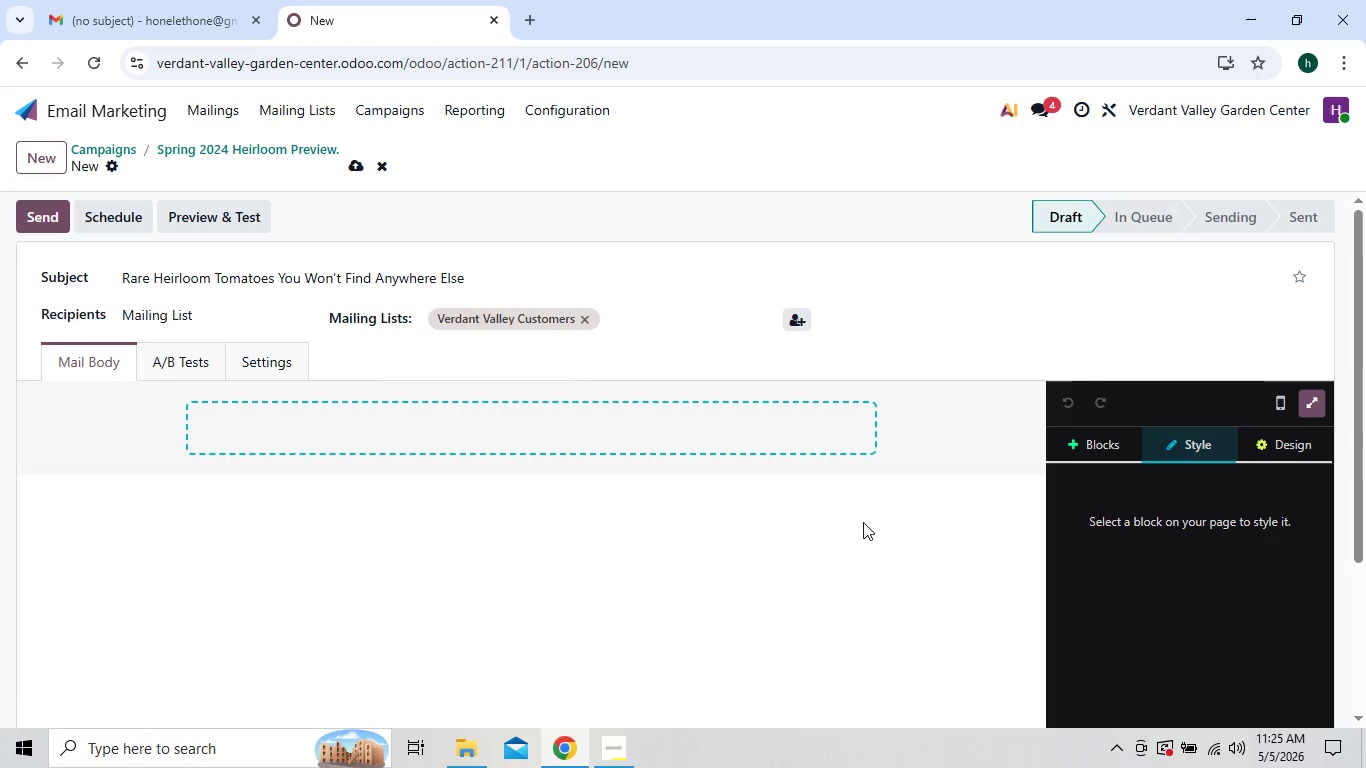 
wait(5.36)
 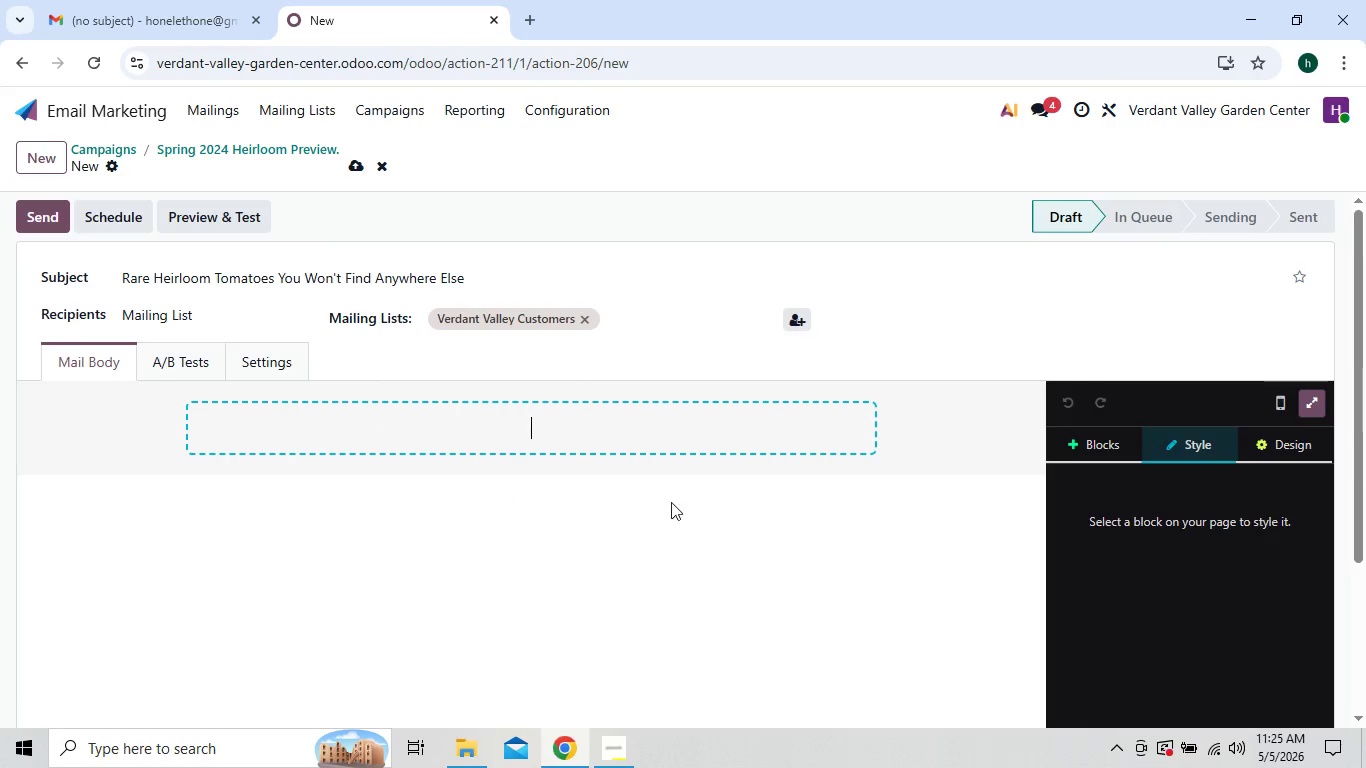 
left_click([1099, 455])
 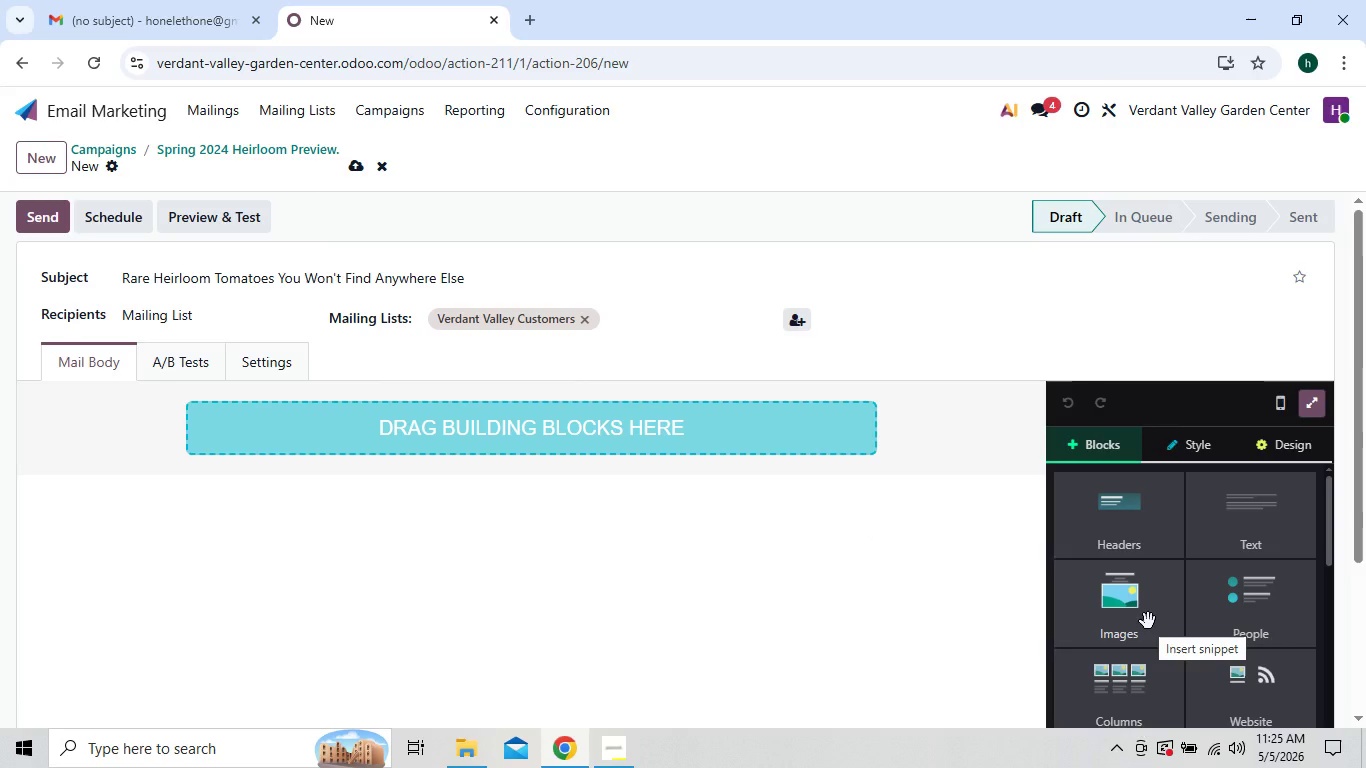 
left_click([1148, 621])
 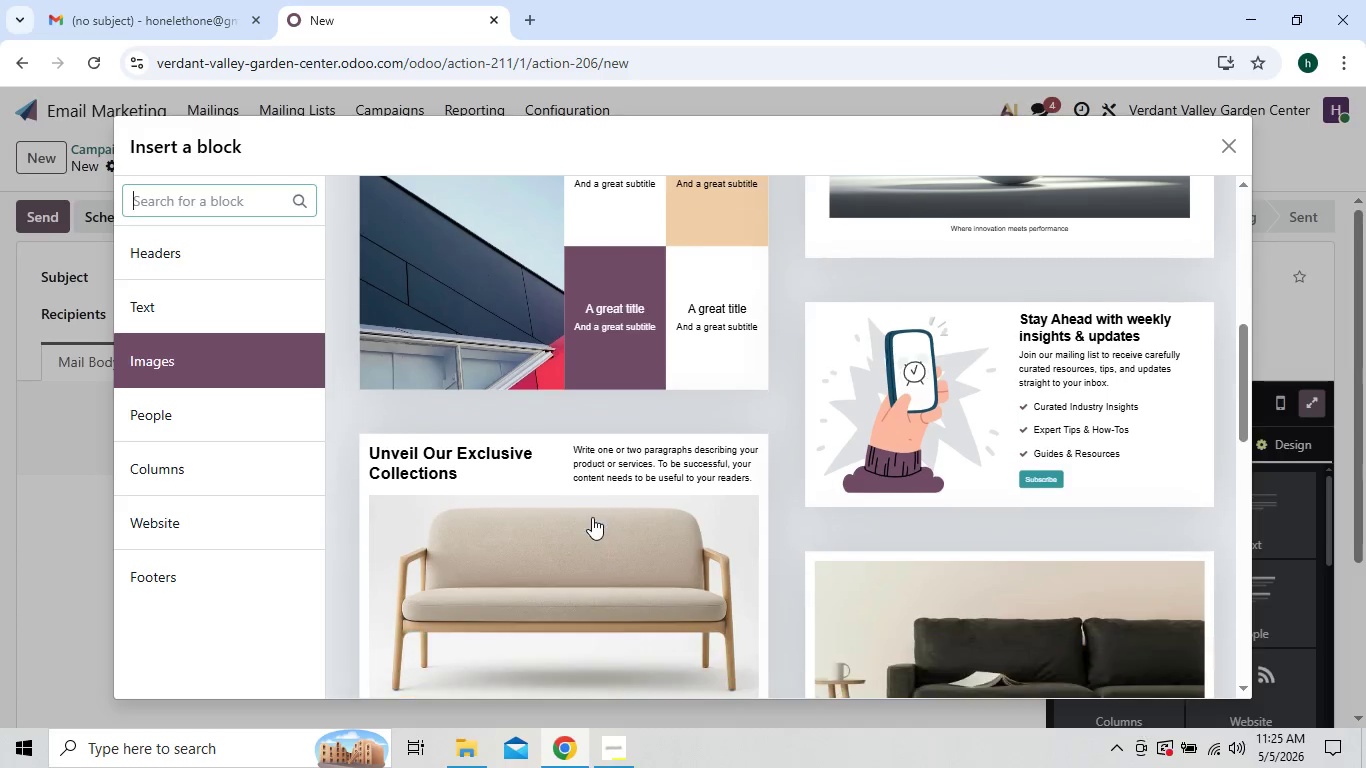 
mouse_move([555, 488])
 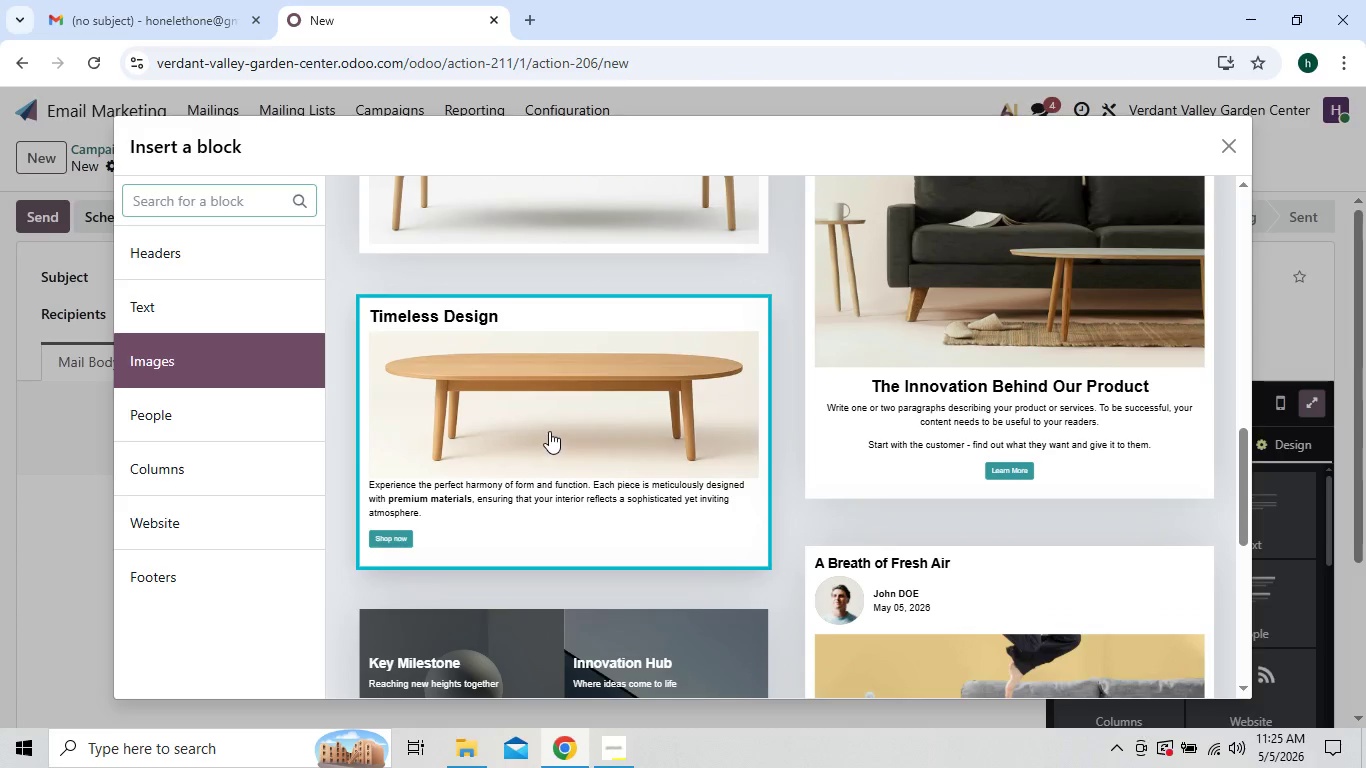 
left_click([549, 431])
 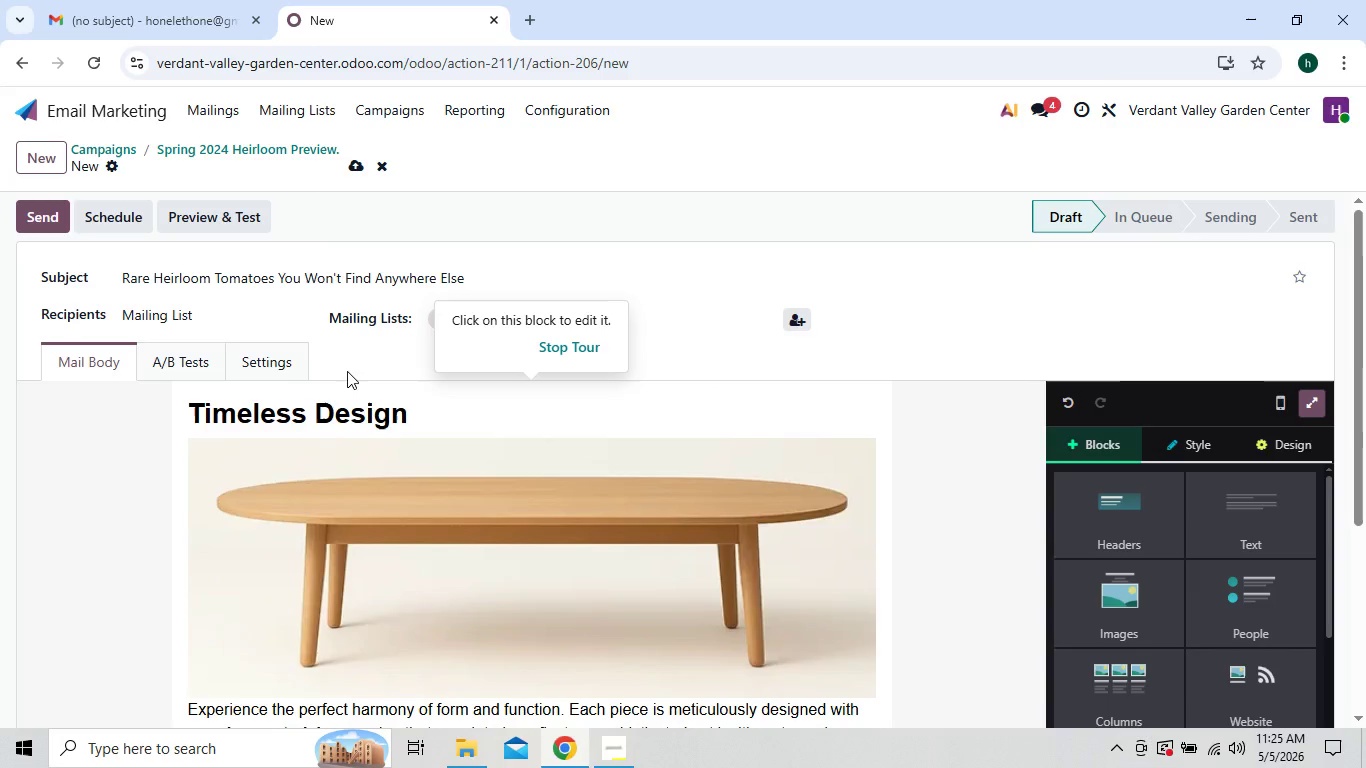 
left_click([284, 363])
 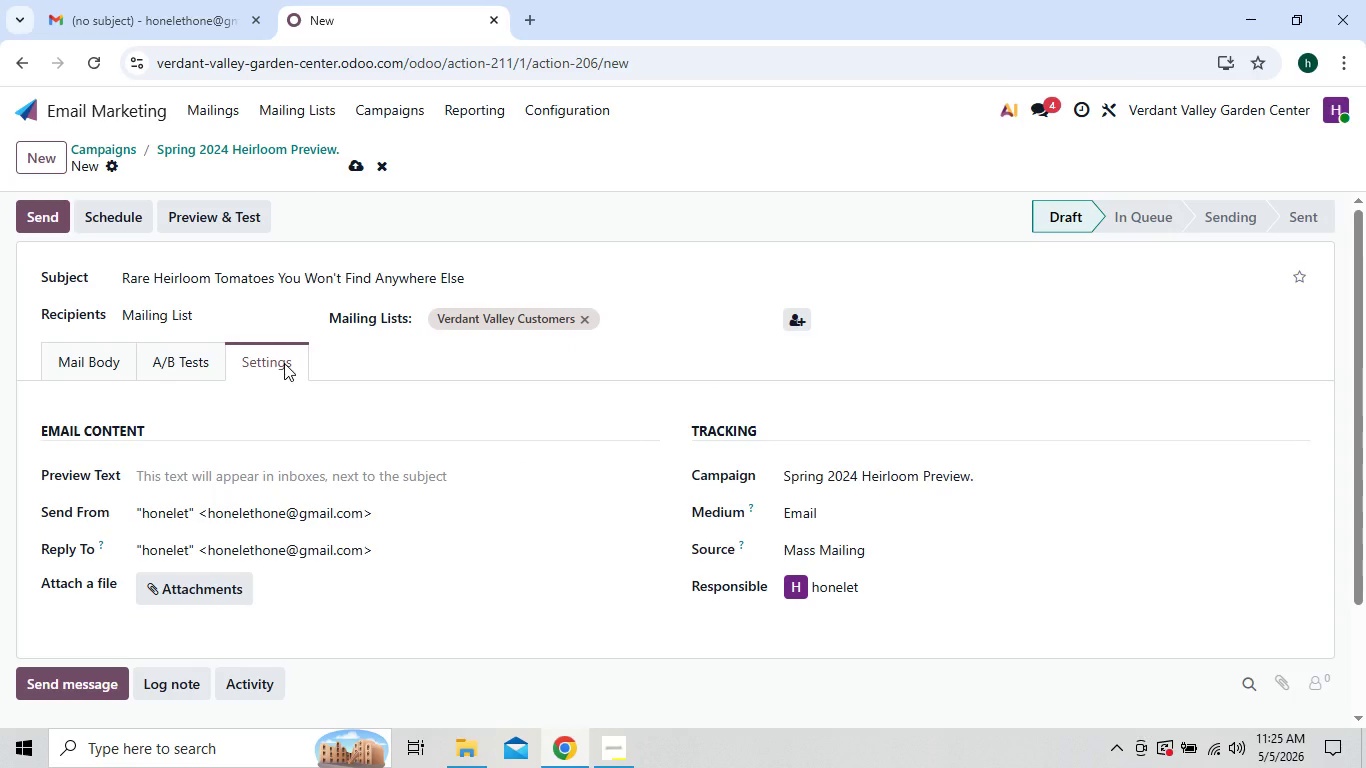 
wait(9.22)
 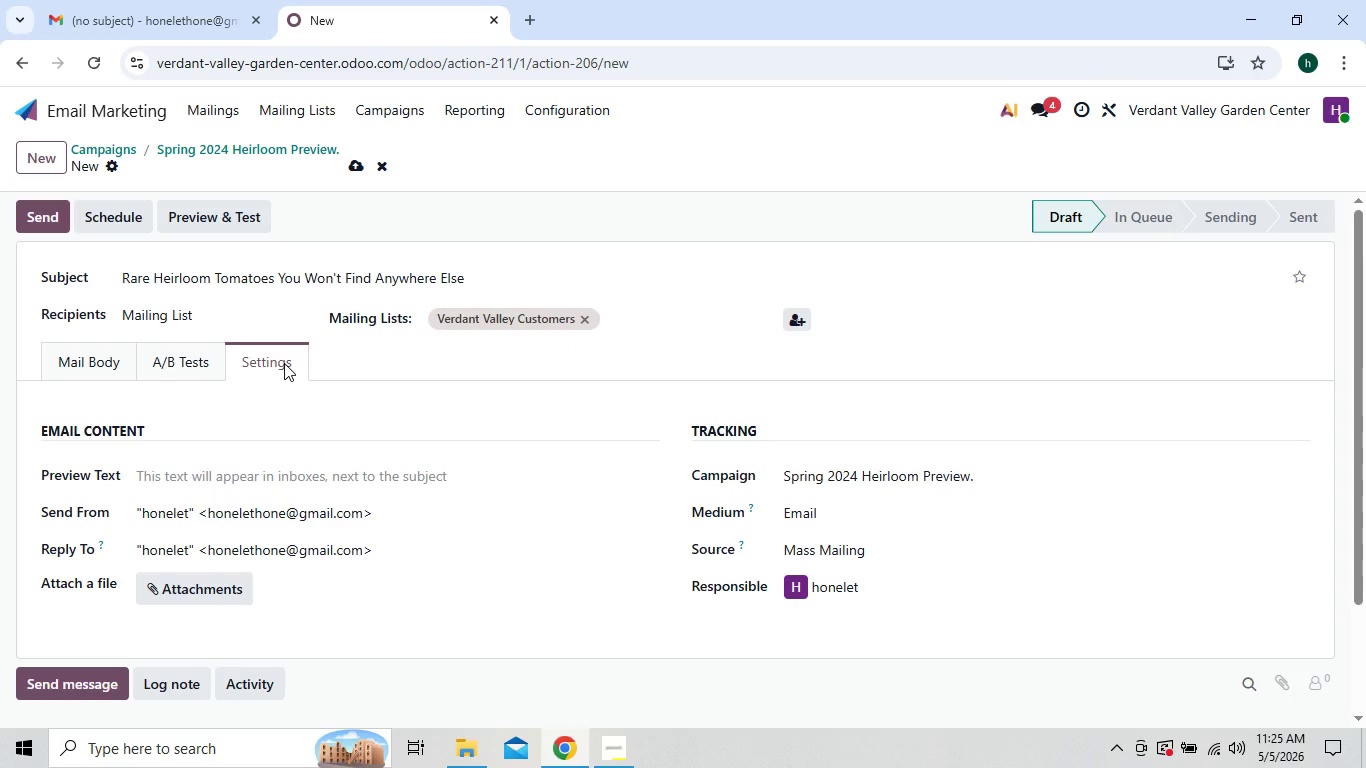 
left_click([237, 477])
 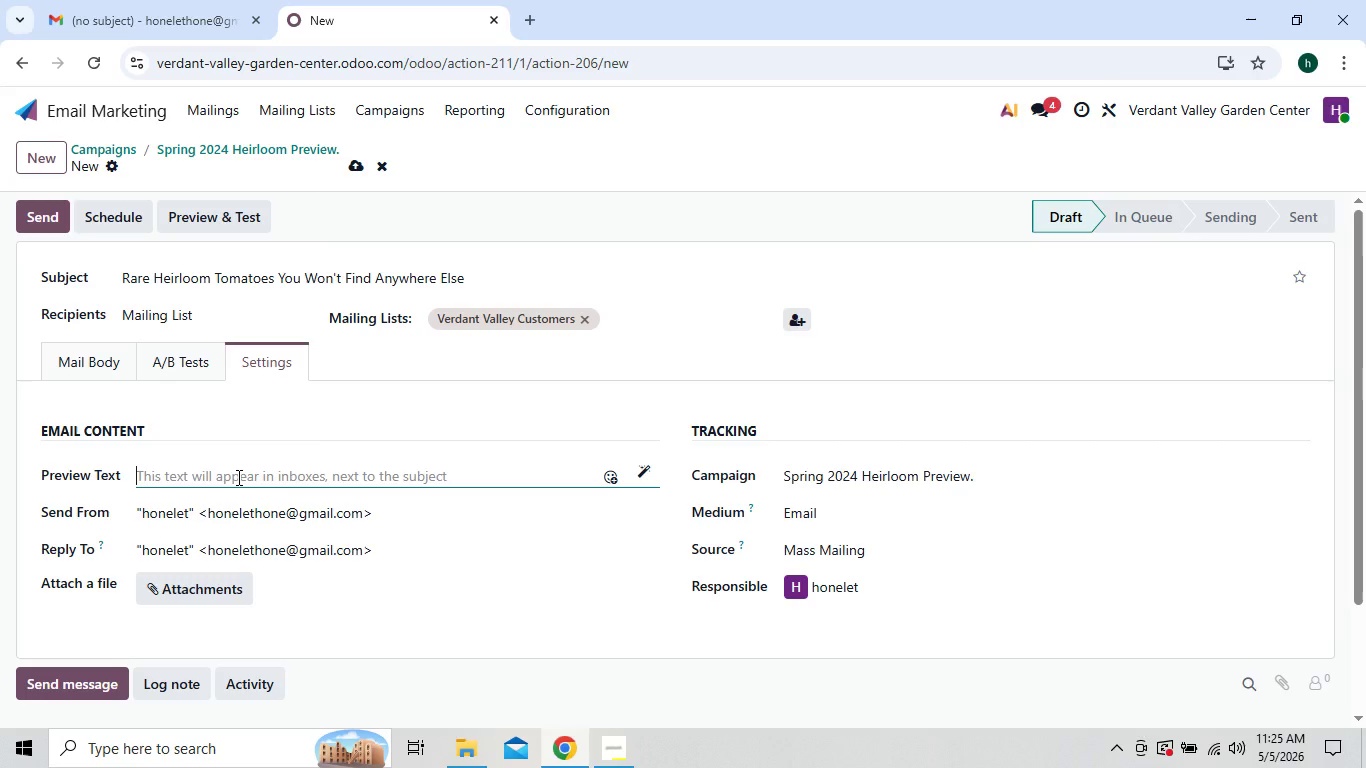 
key(Shift+D)
 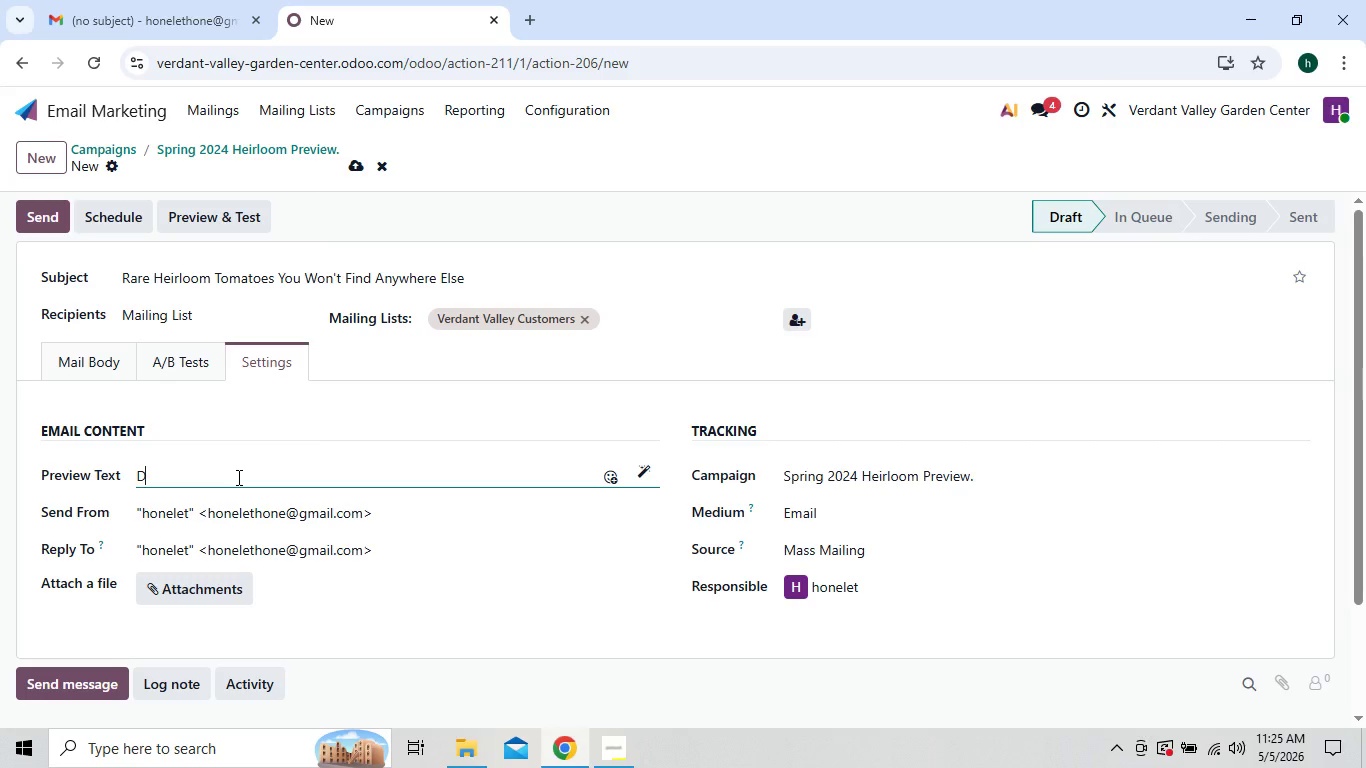 
type(isco)
 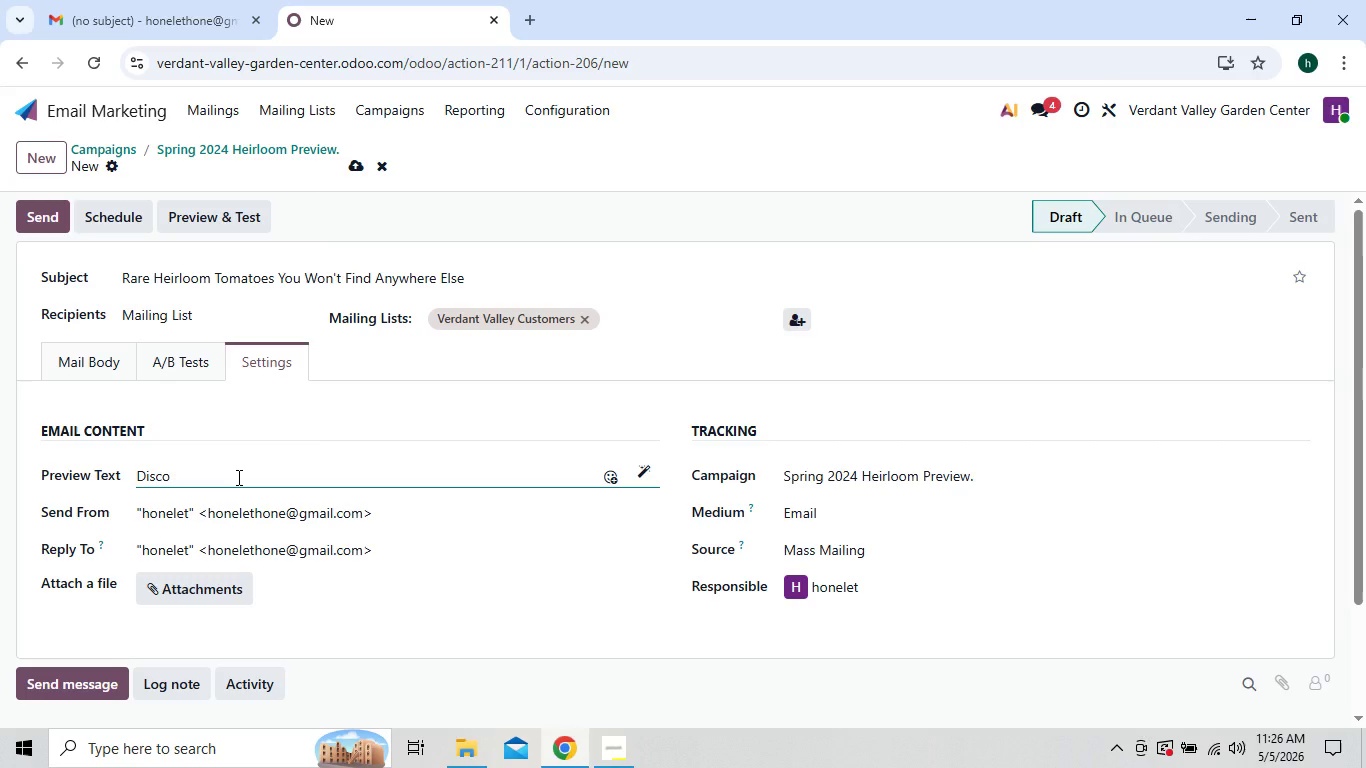 
wait(5.28)
 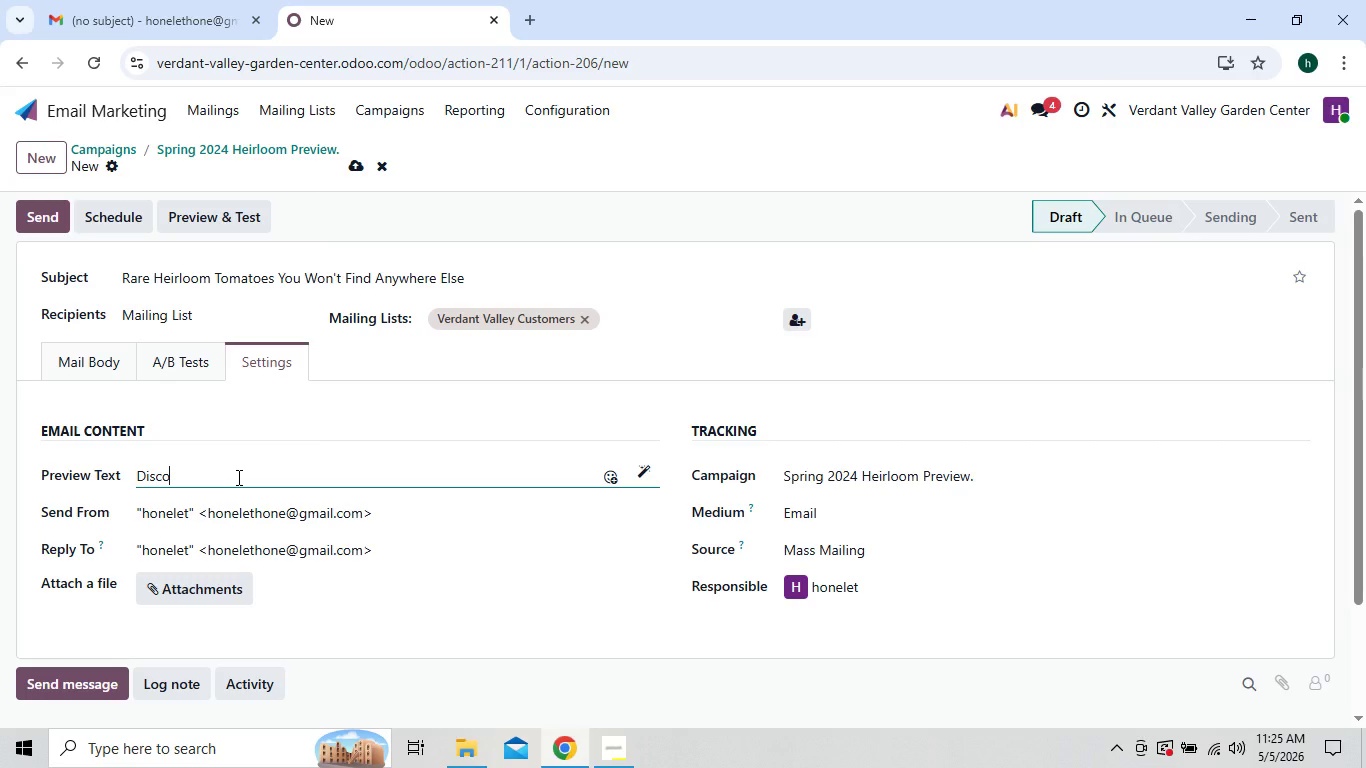 
type(ver flav)
 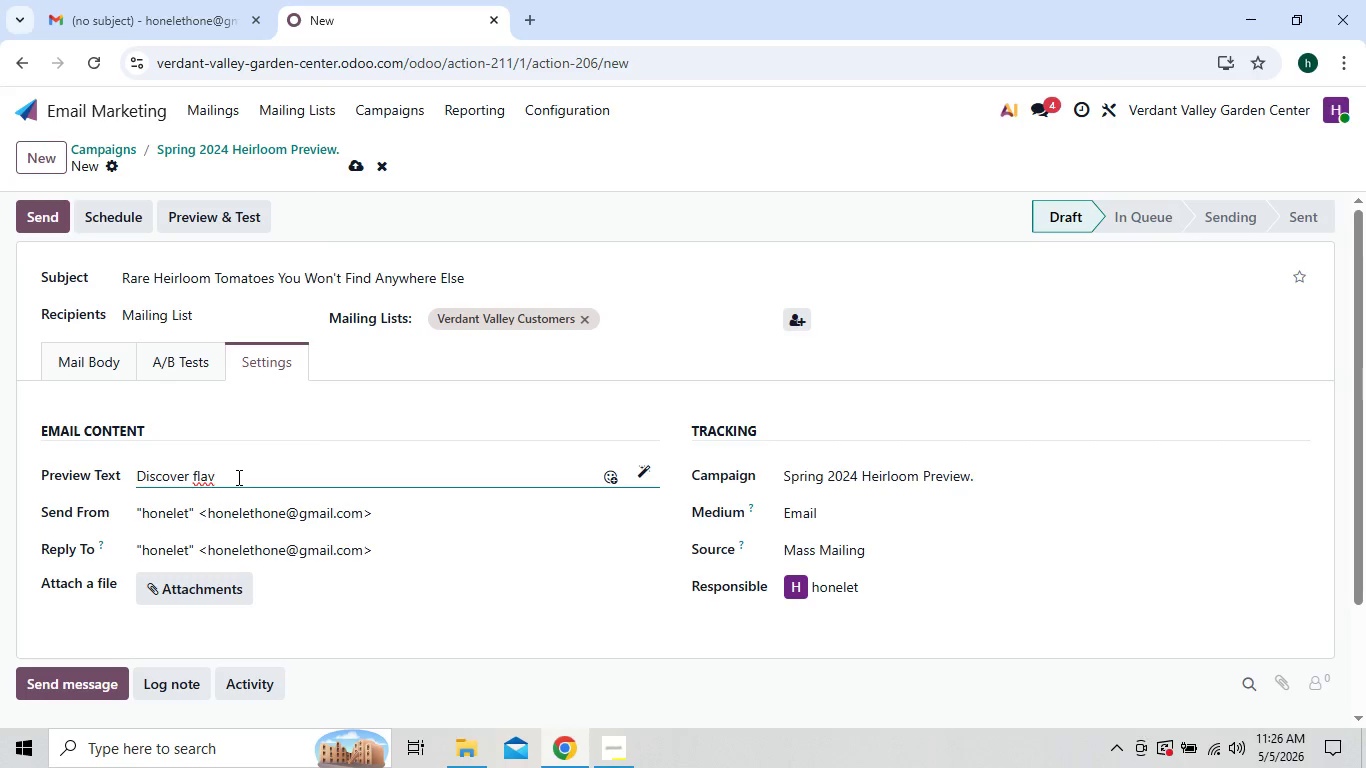 
wait(6.31)
 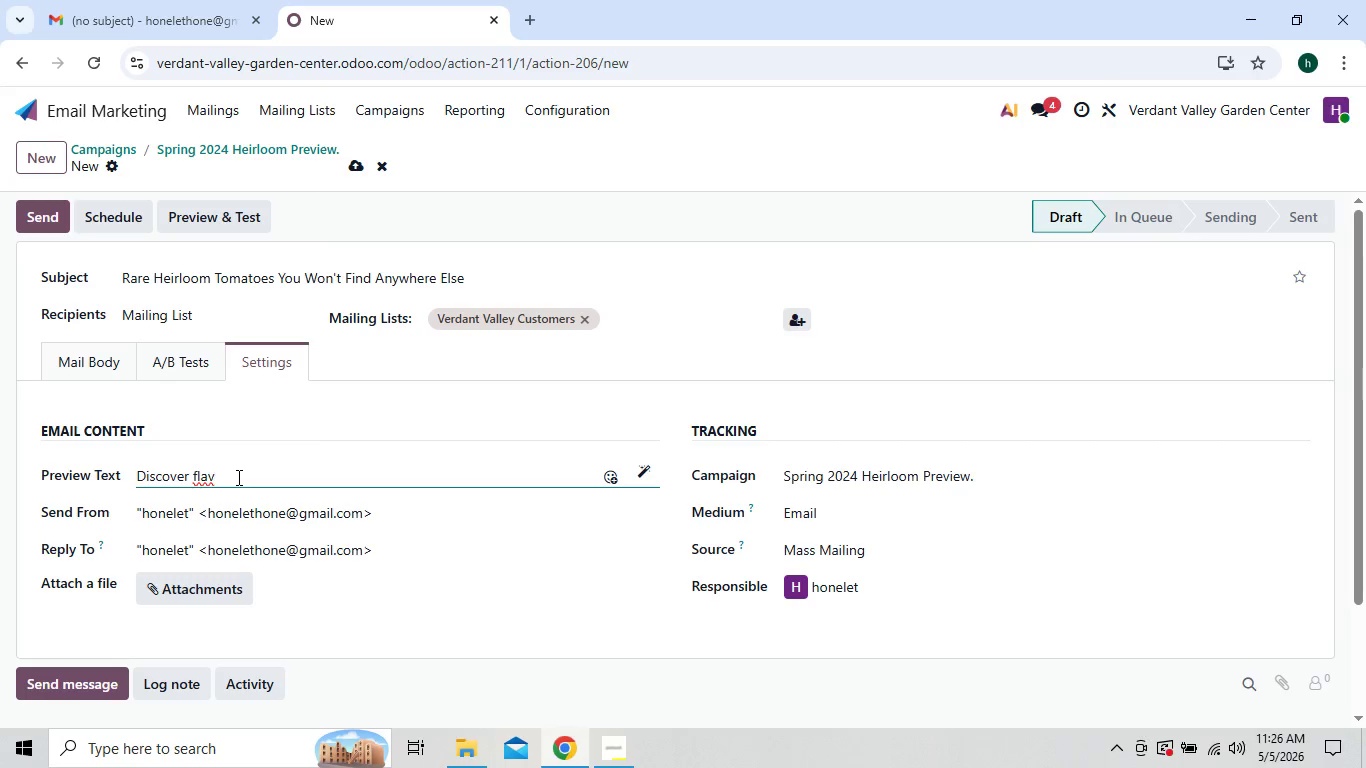 
type(or profiles )
 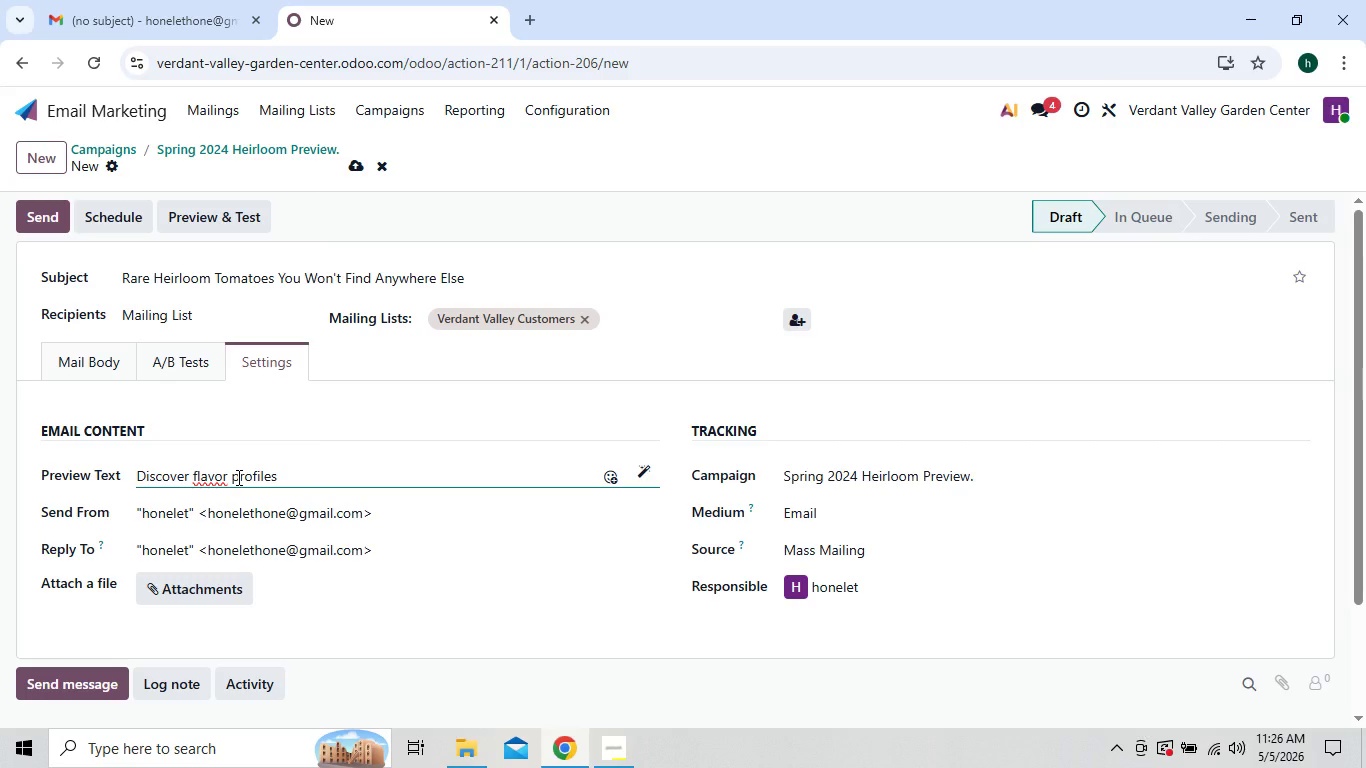 
wait(8.91)
 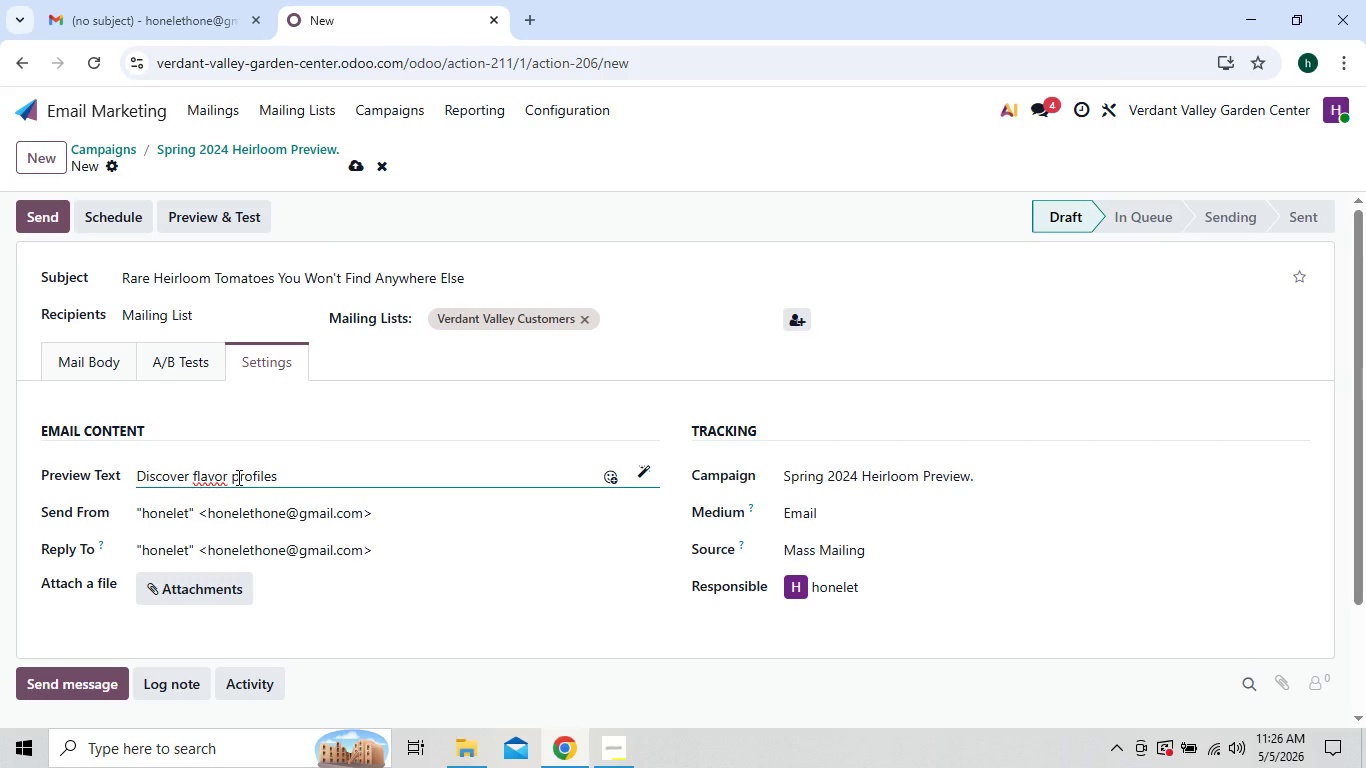 
type(unlike any )
key(Backspace)
type(th)
 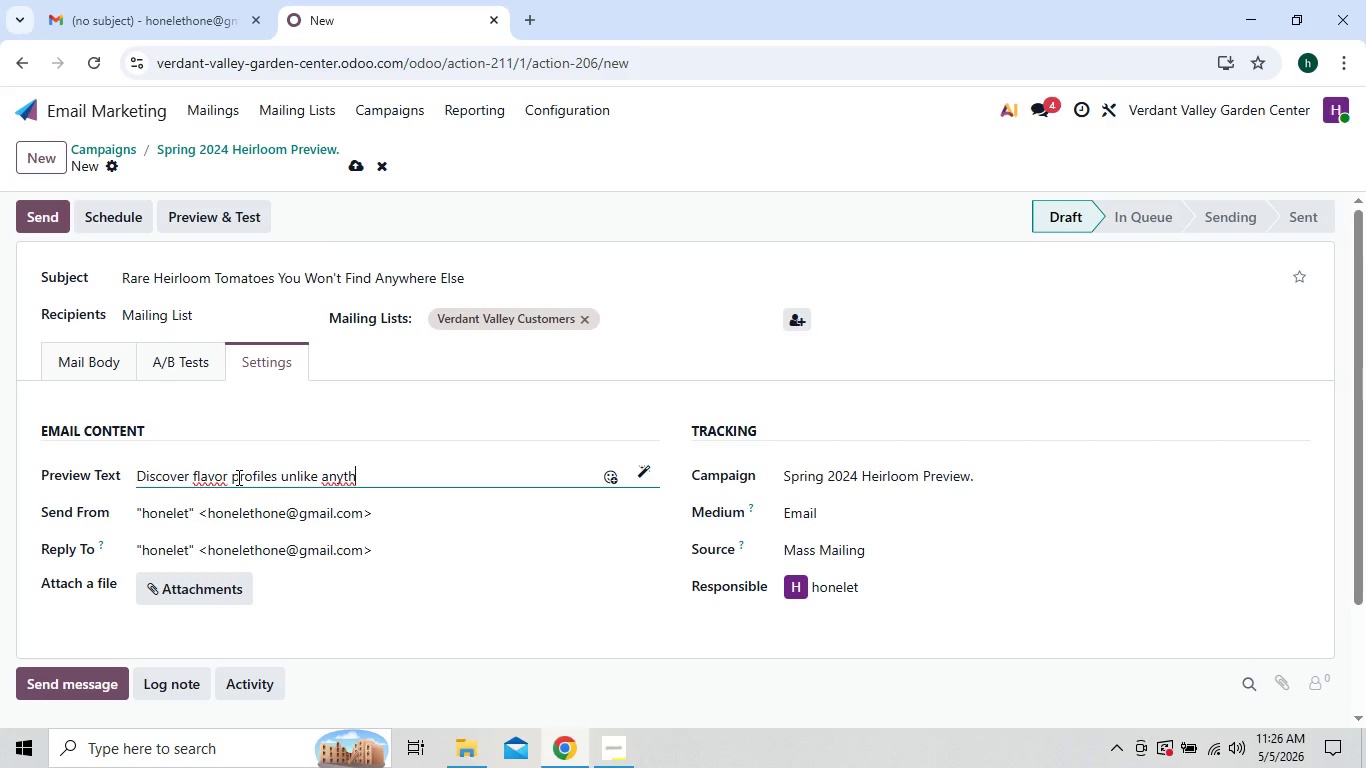 
type(ing in stores)
 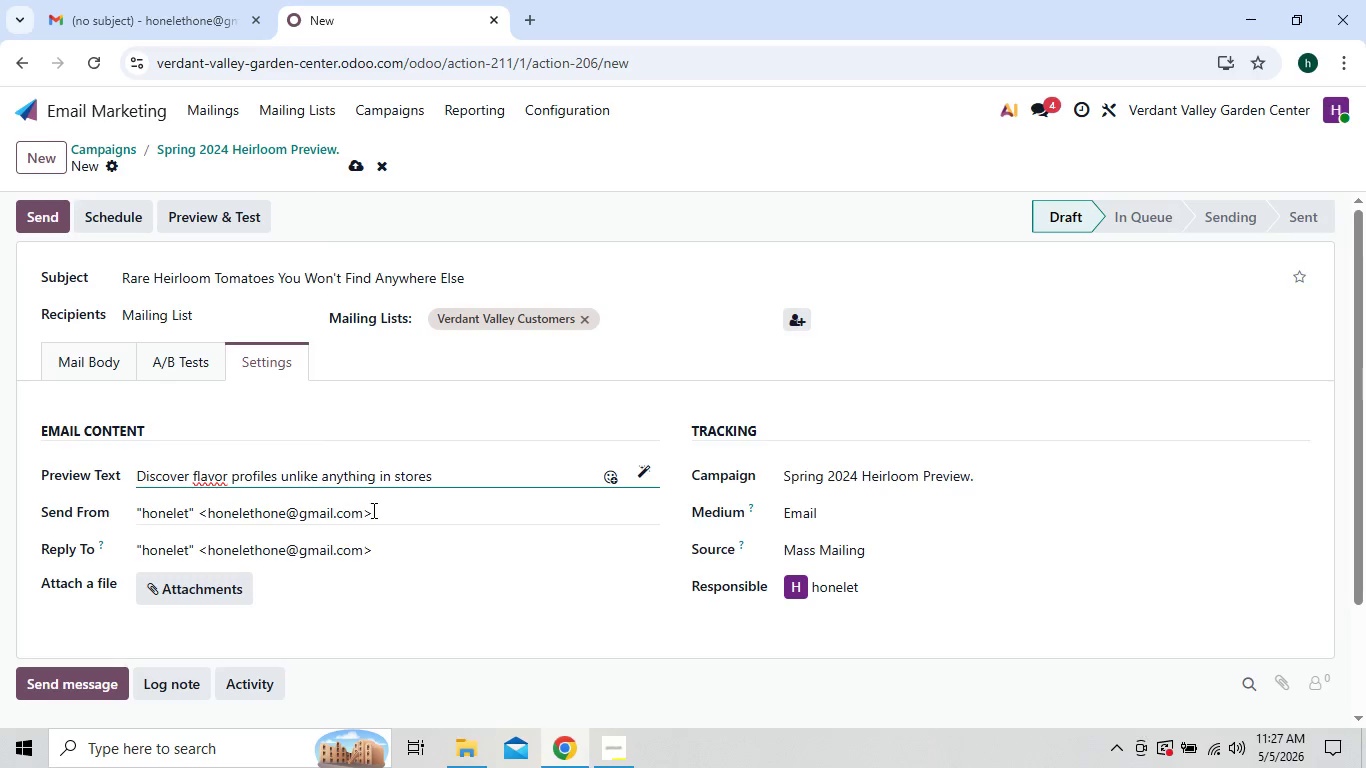 
wait(26.72)
 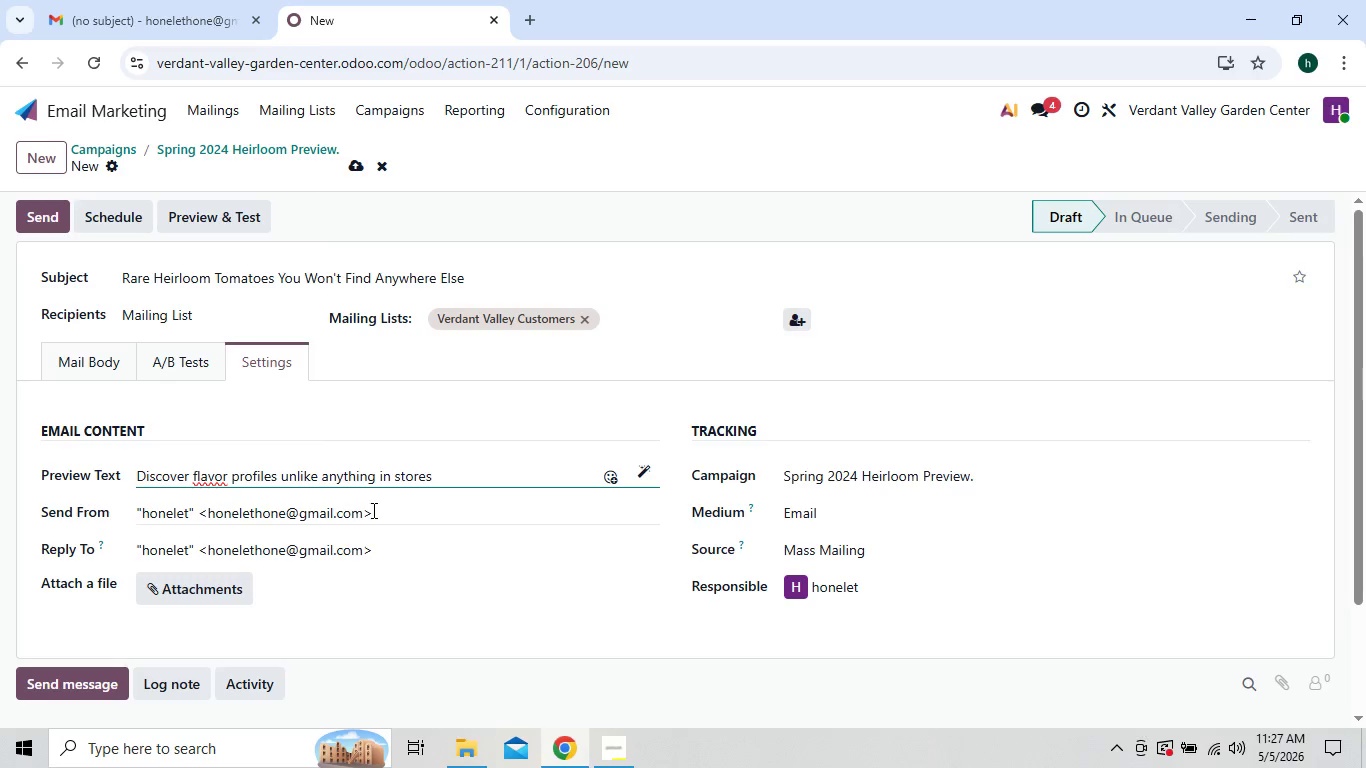 
left_click([88, 358])
 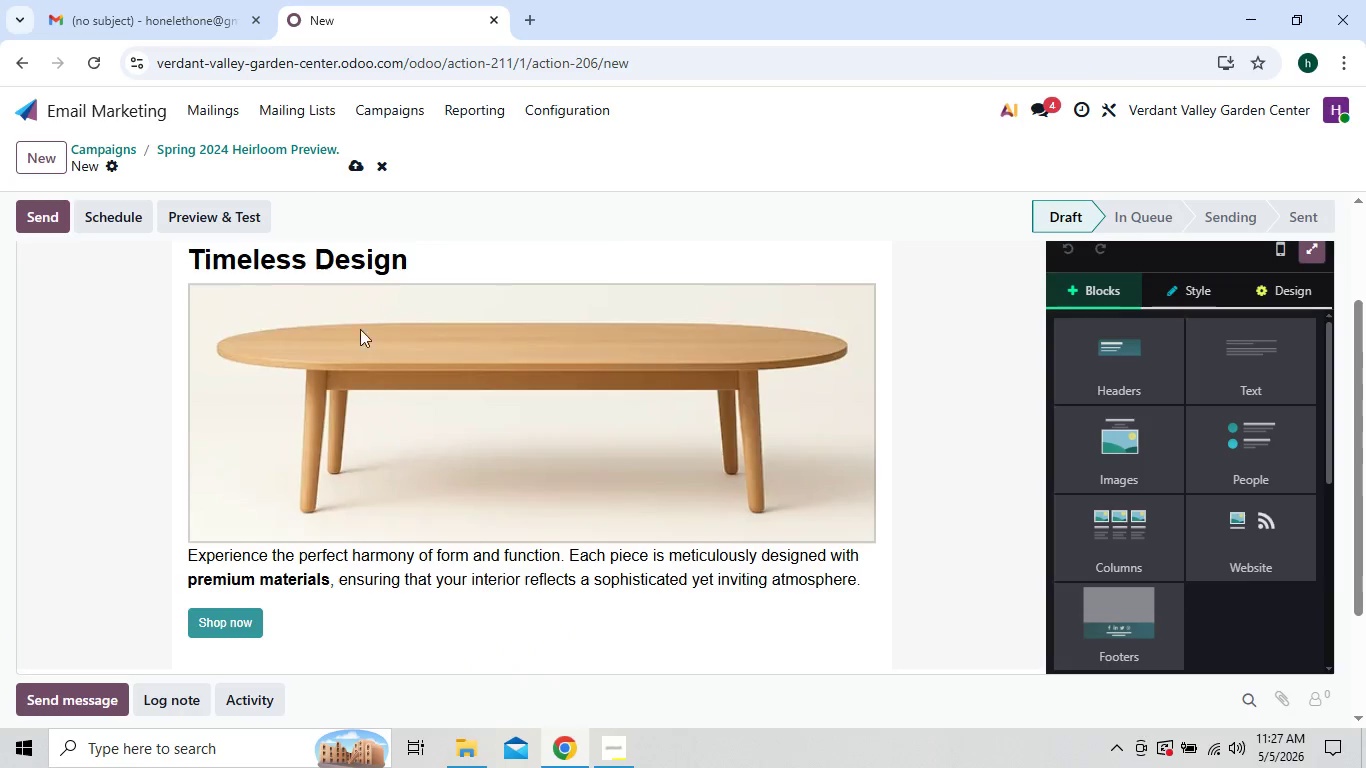 
left_click([415, 270])
 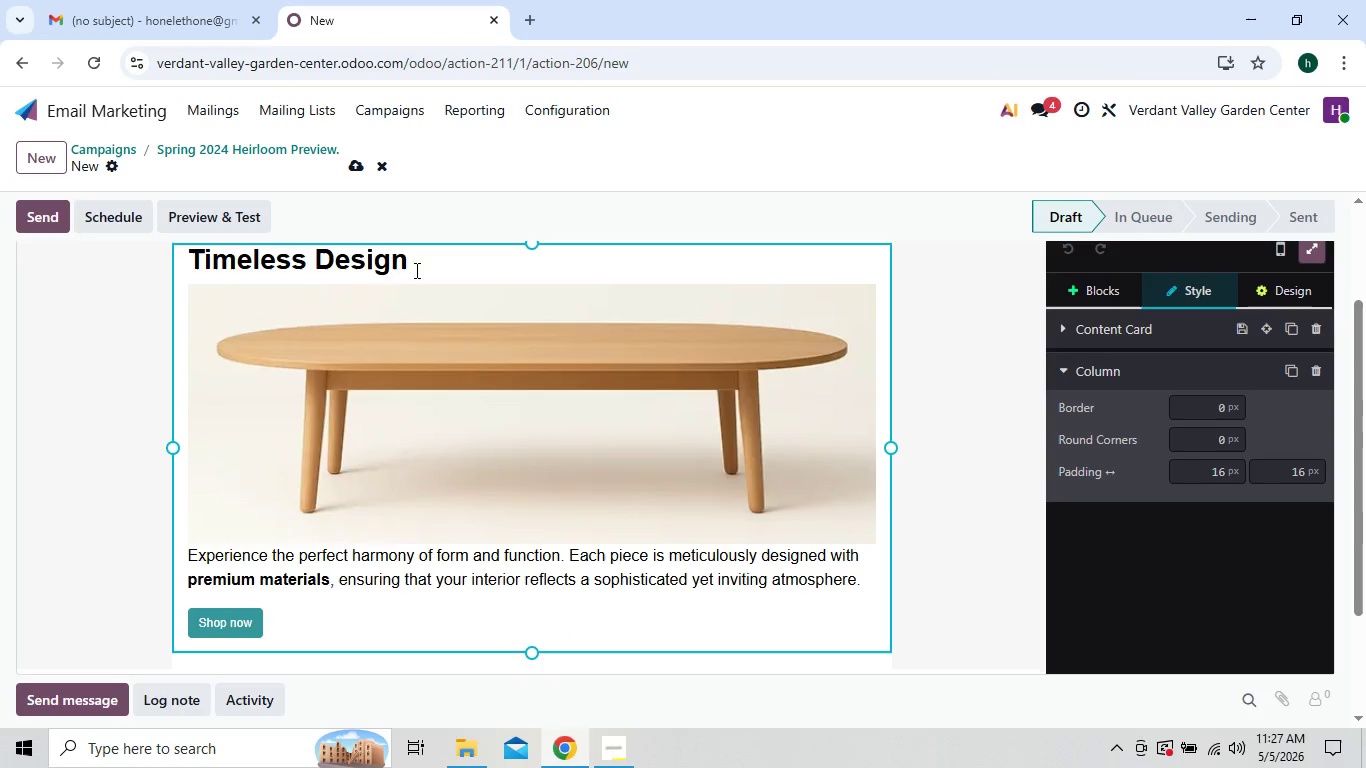 
key(Backspace)
 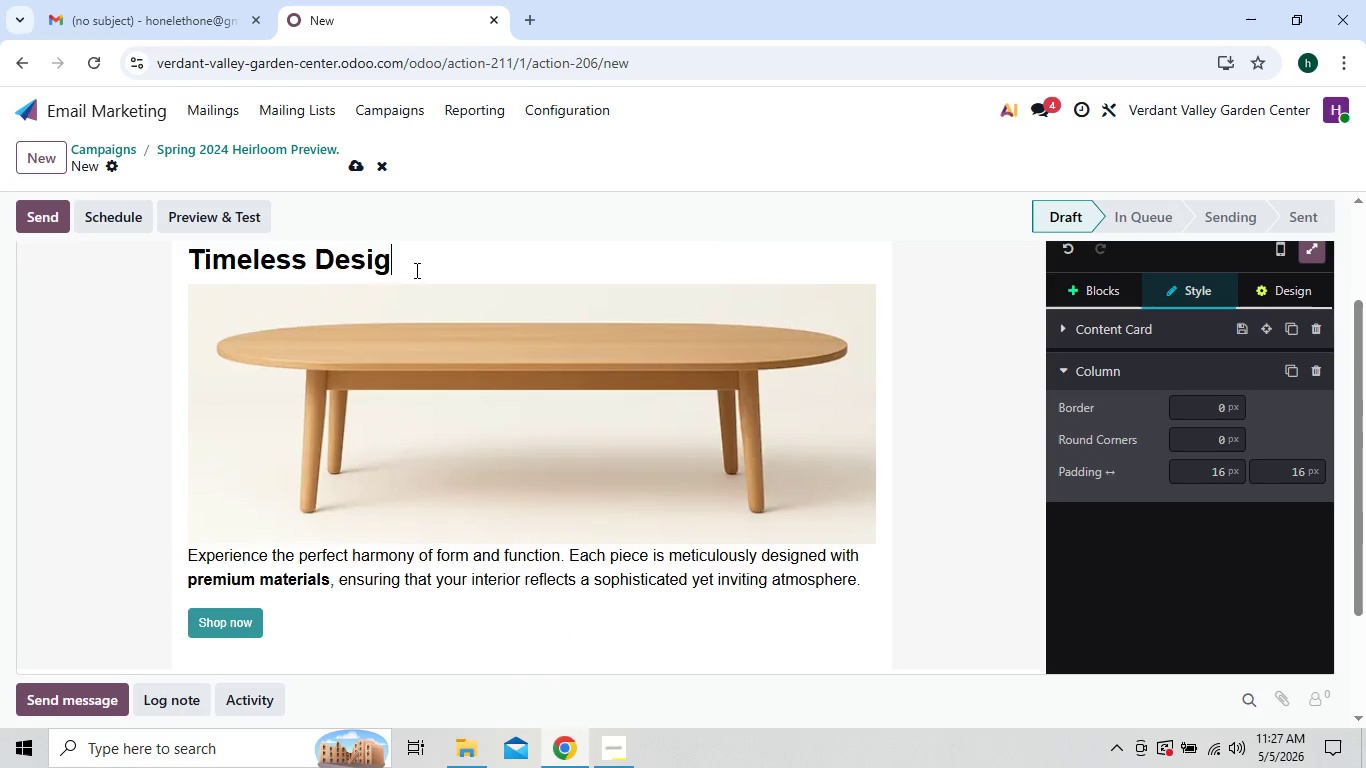 
key(Backspace)
 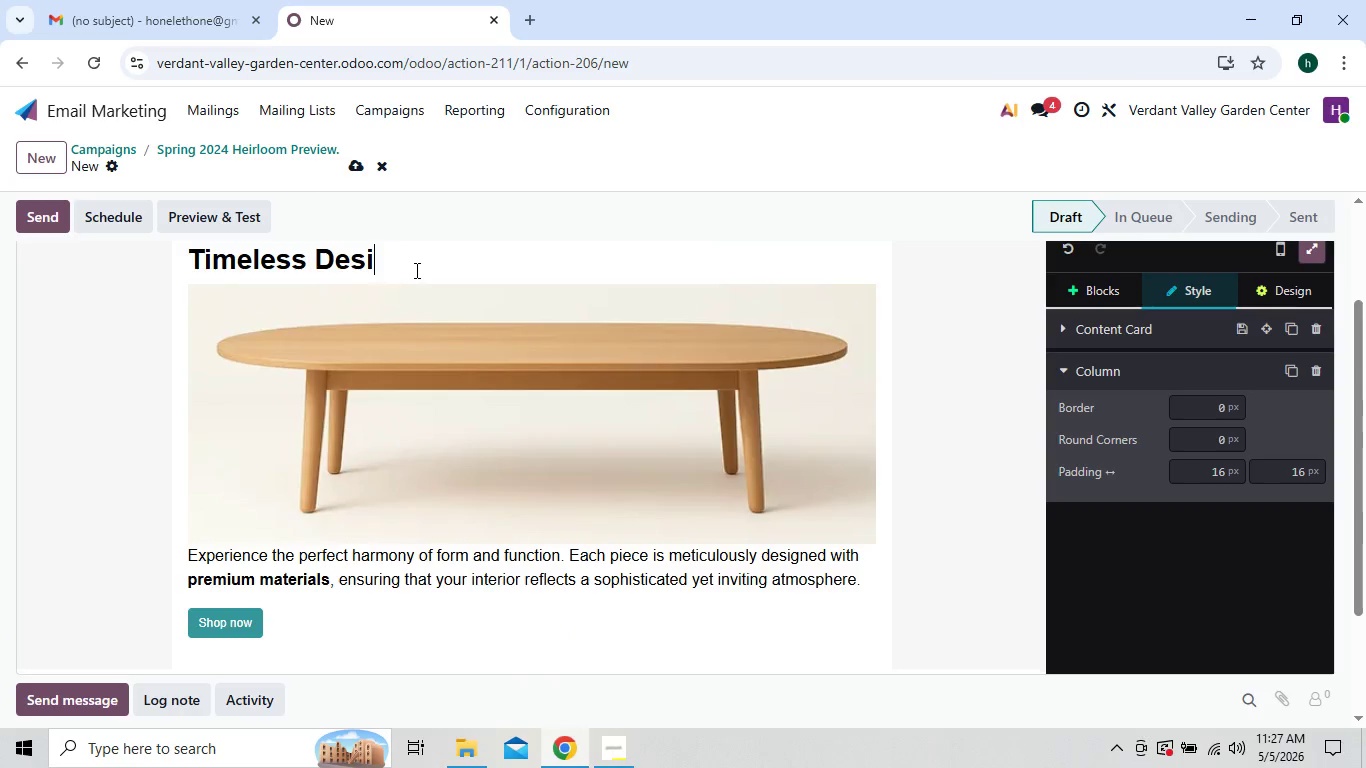 
key(Backspace)
 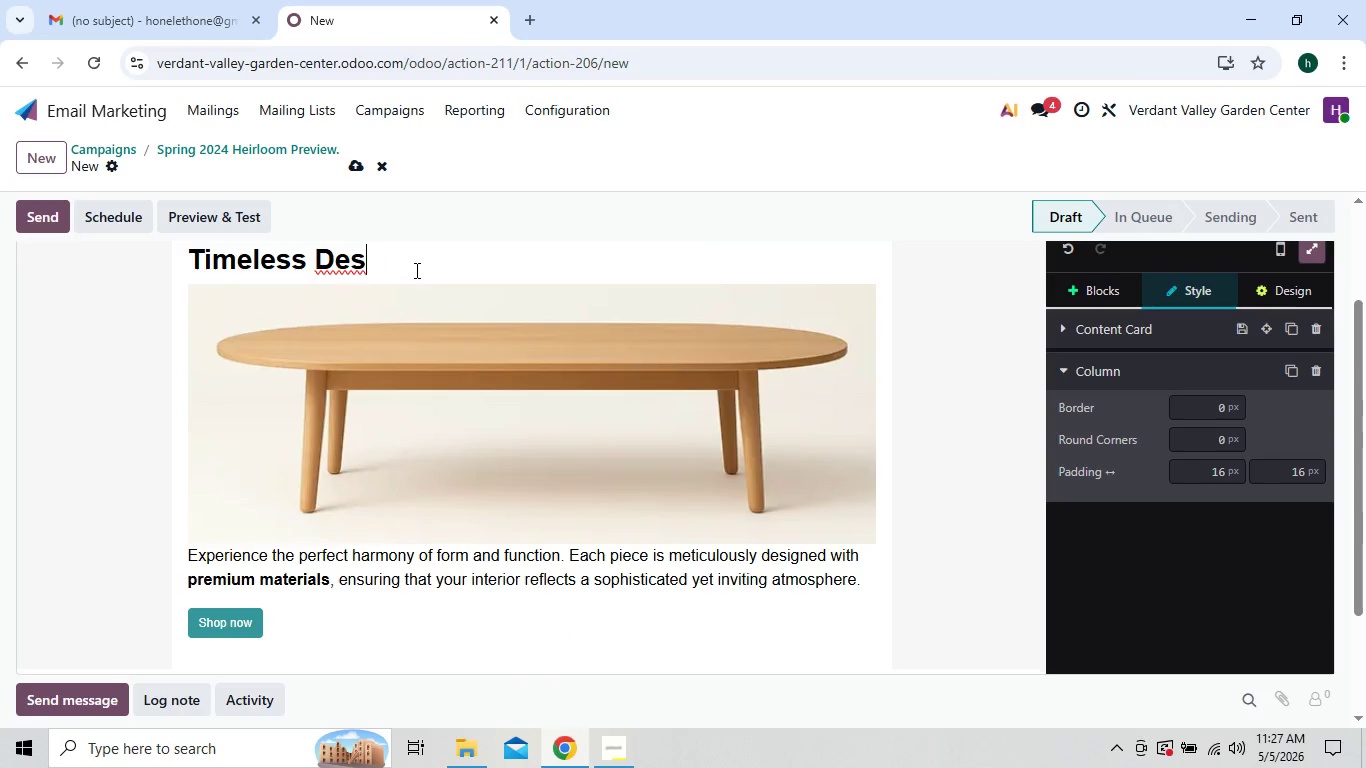 
key(Backspace)
 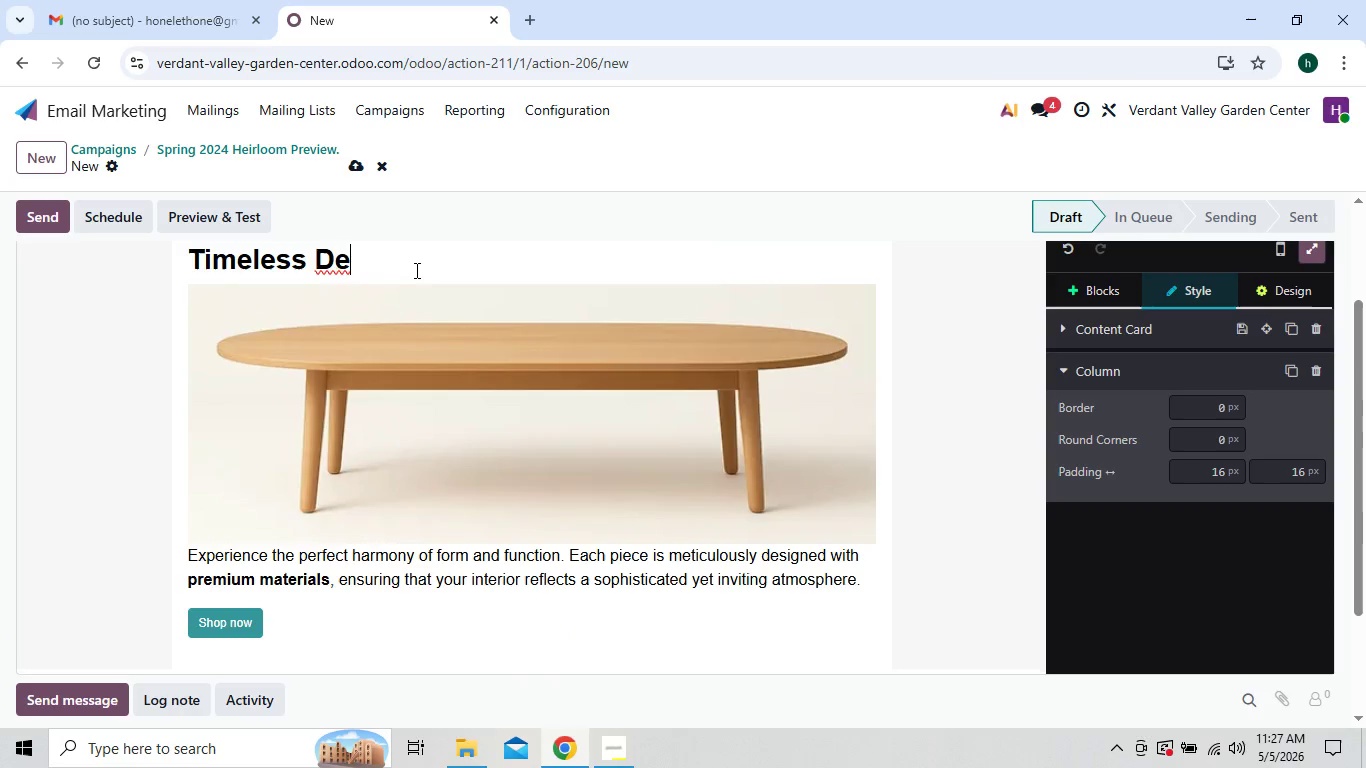 
key(Backspace)
 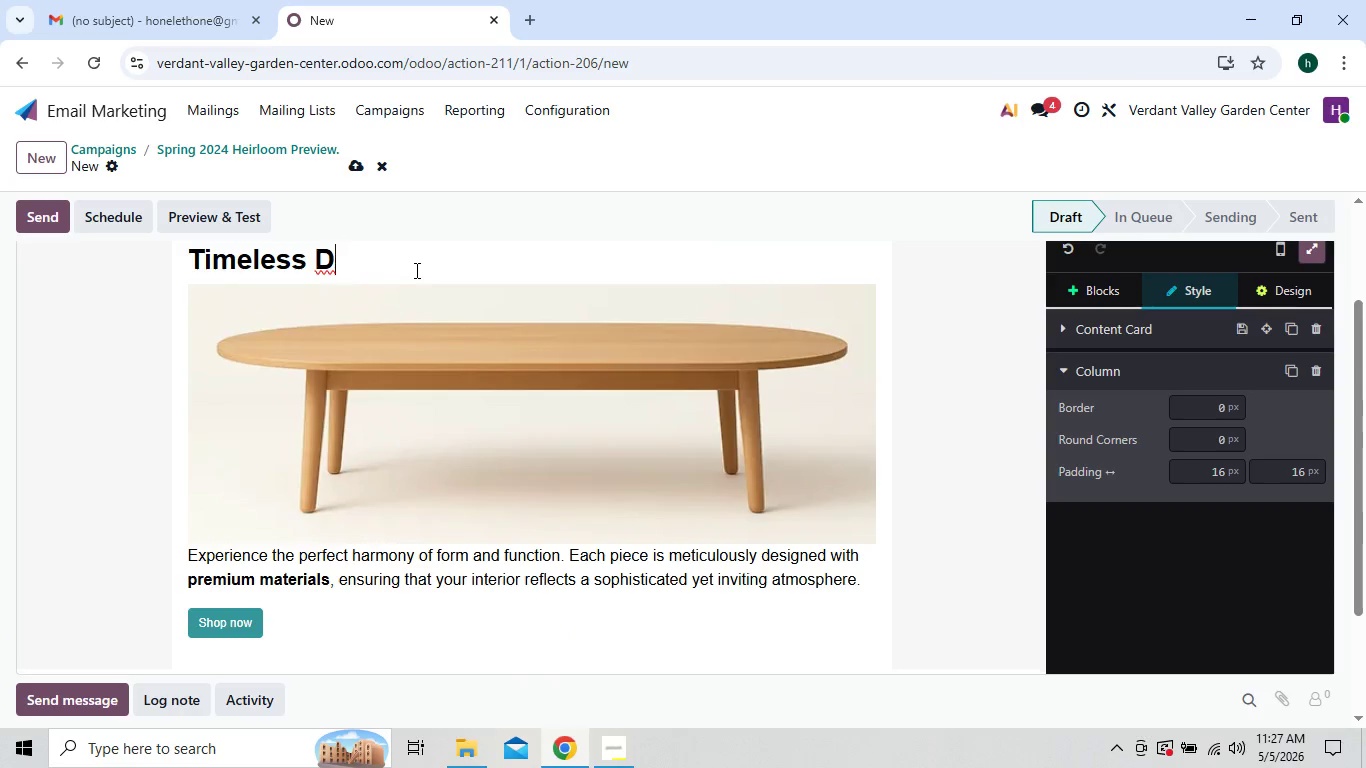 
key(Backspace)
 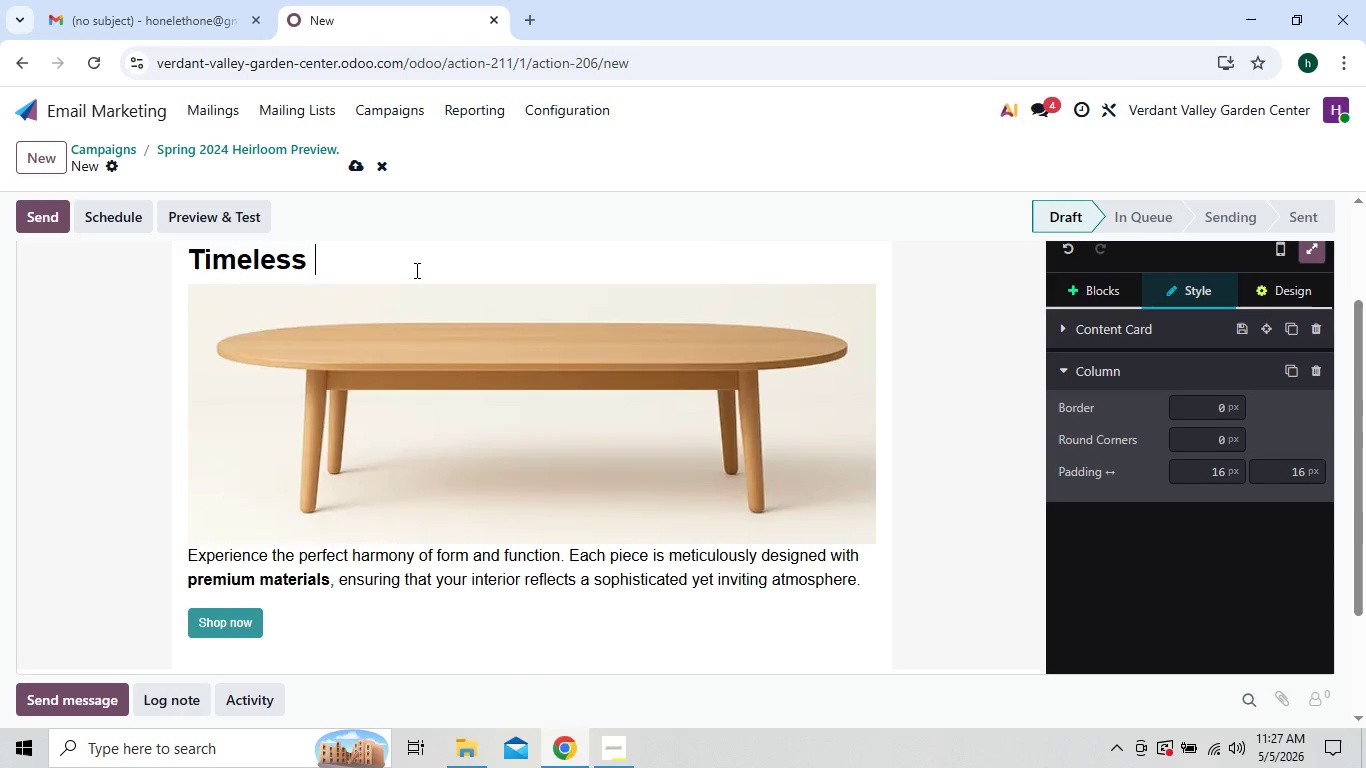 
key(Backspace)
 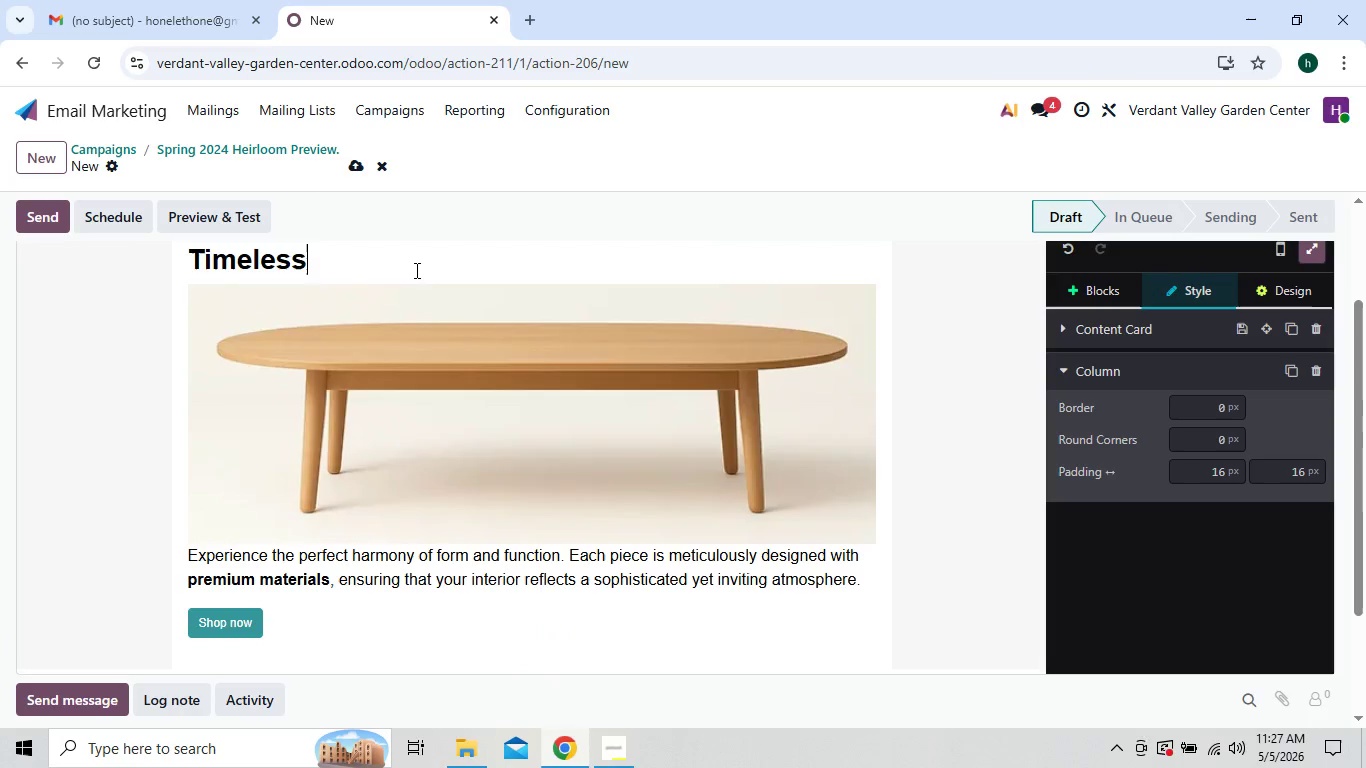 
key(Backspace)
 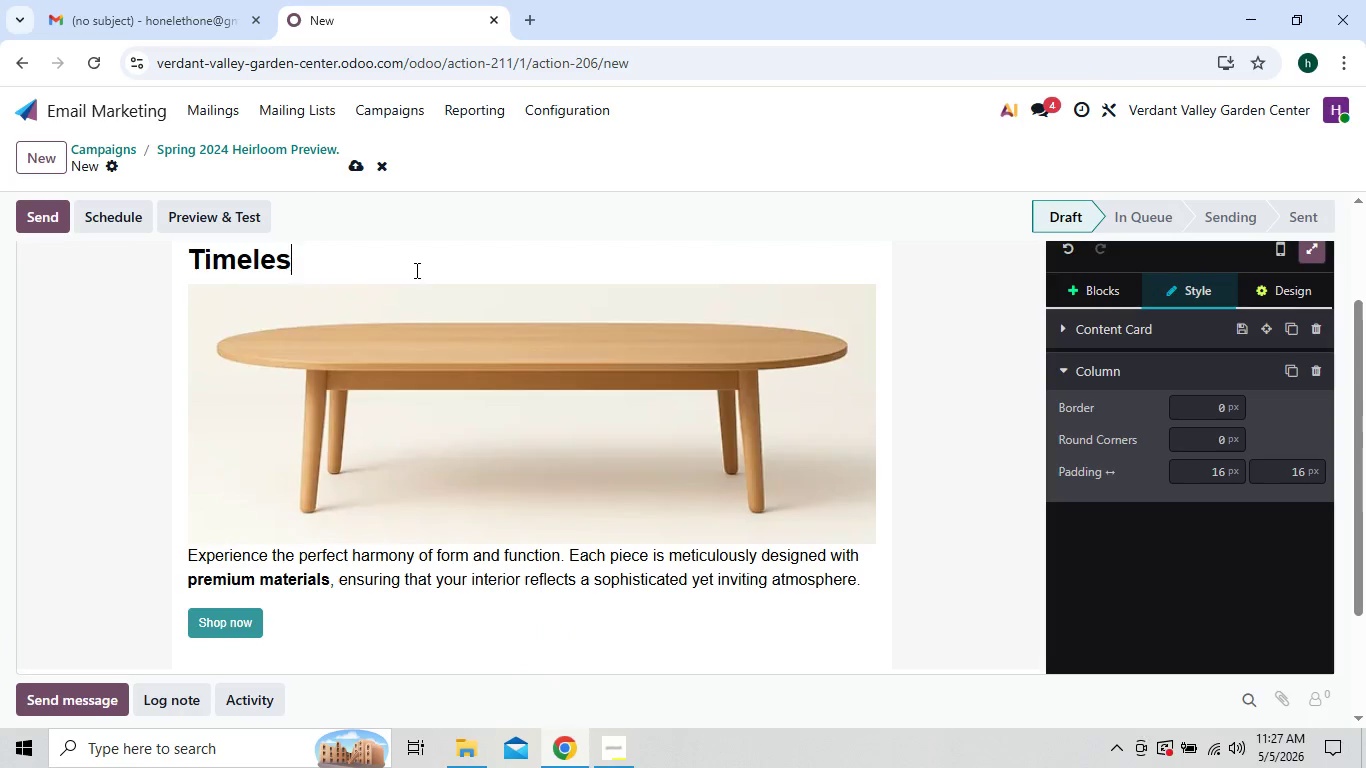 
key(Backspace)
 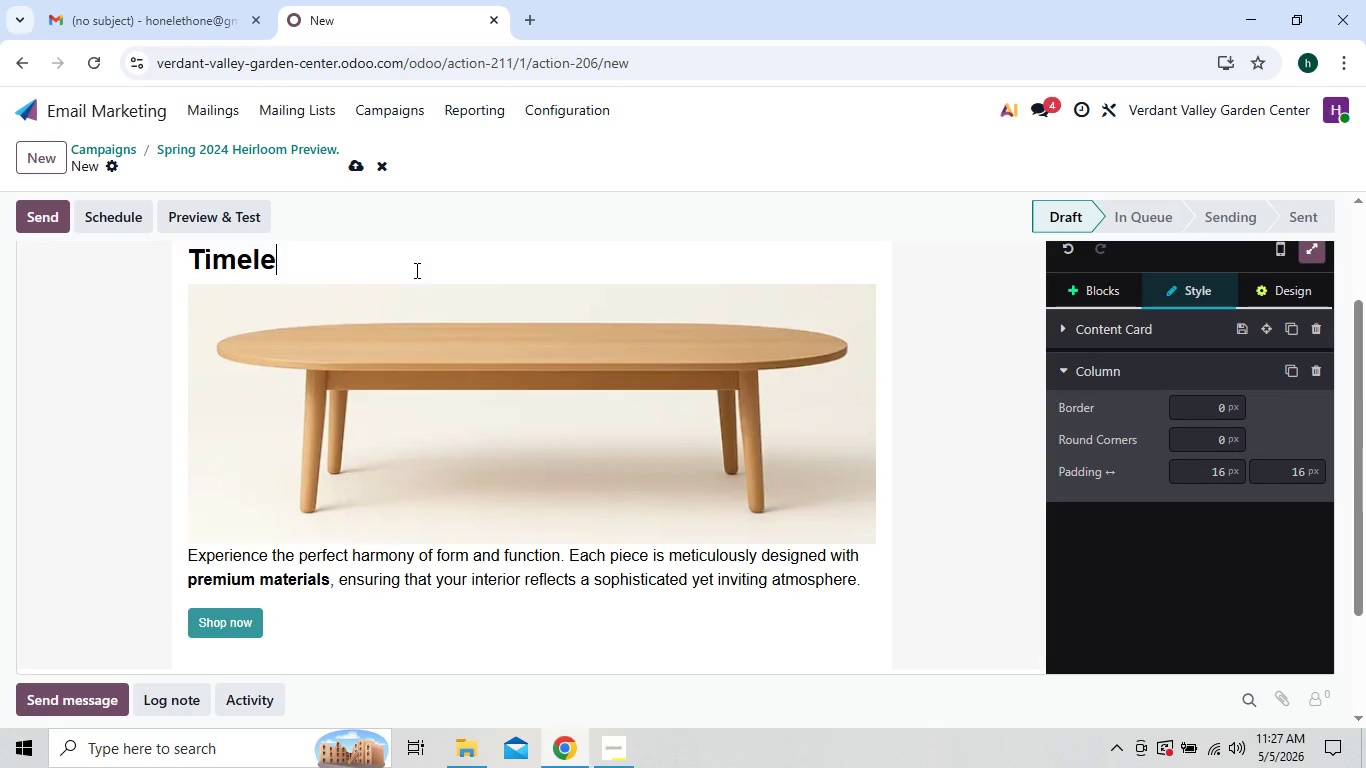 
key(Backspace)
 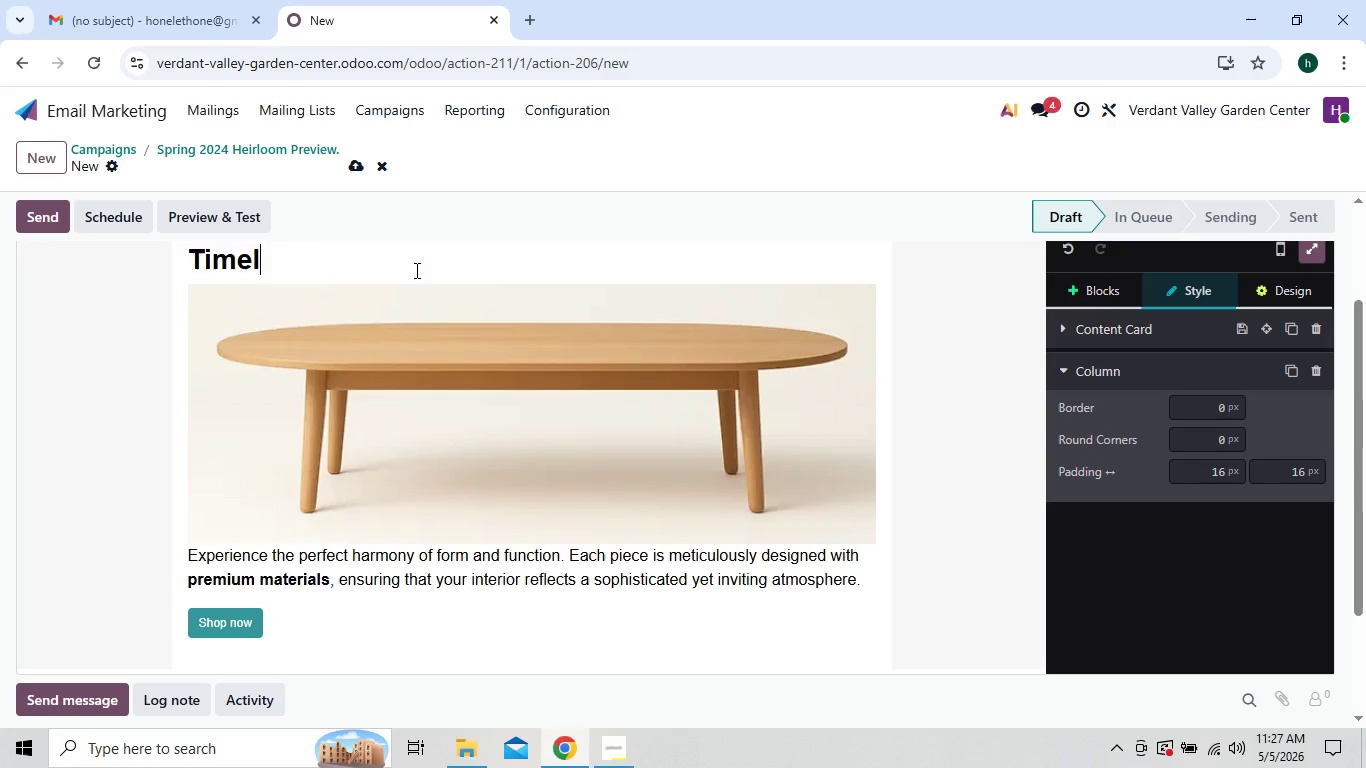 
key(Backspace)
 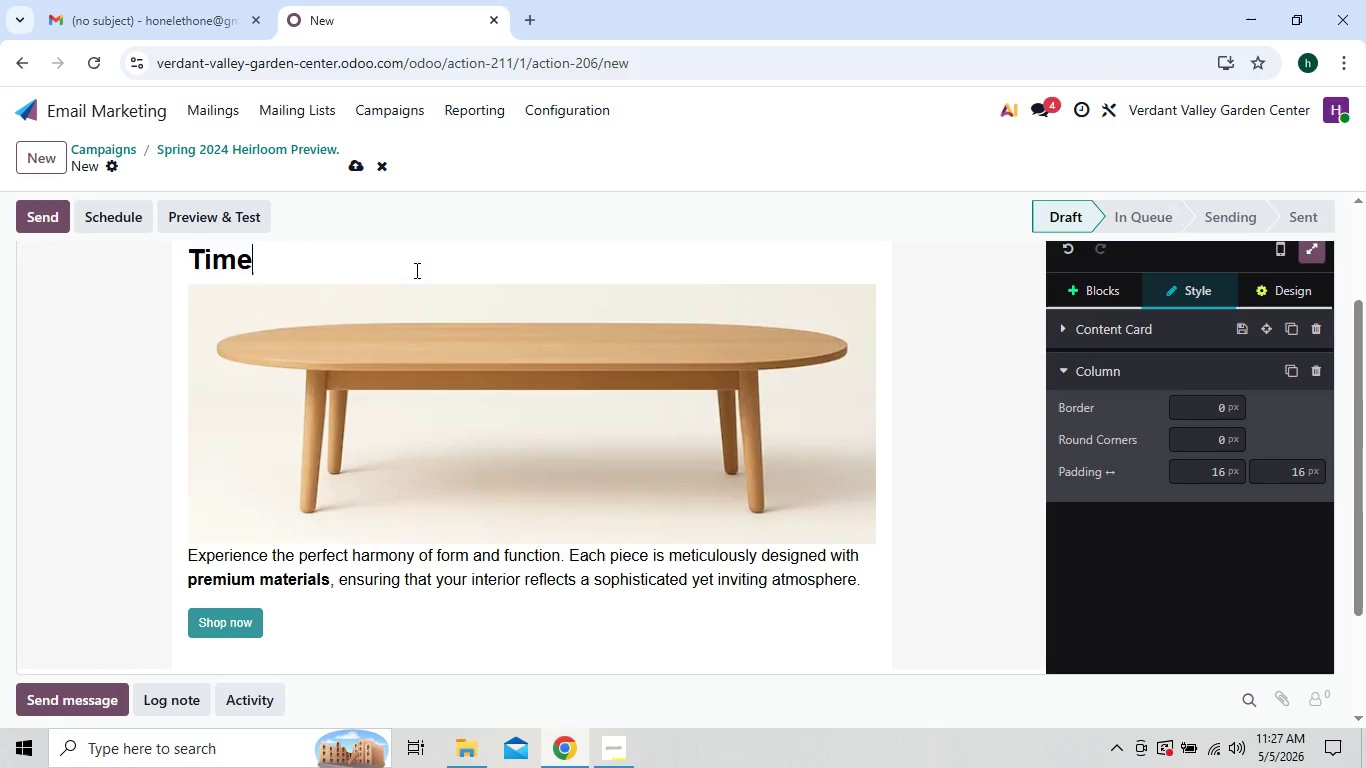 
key(Backspace)
 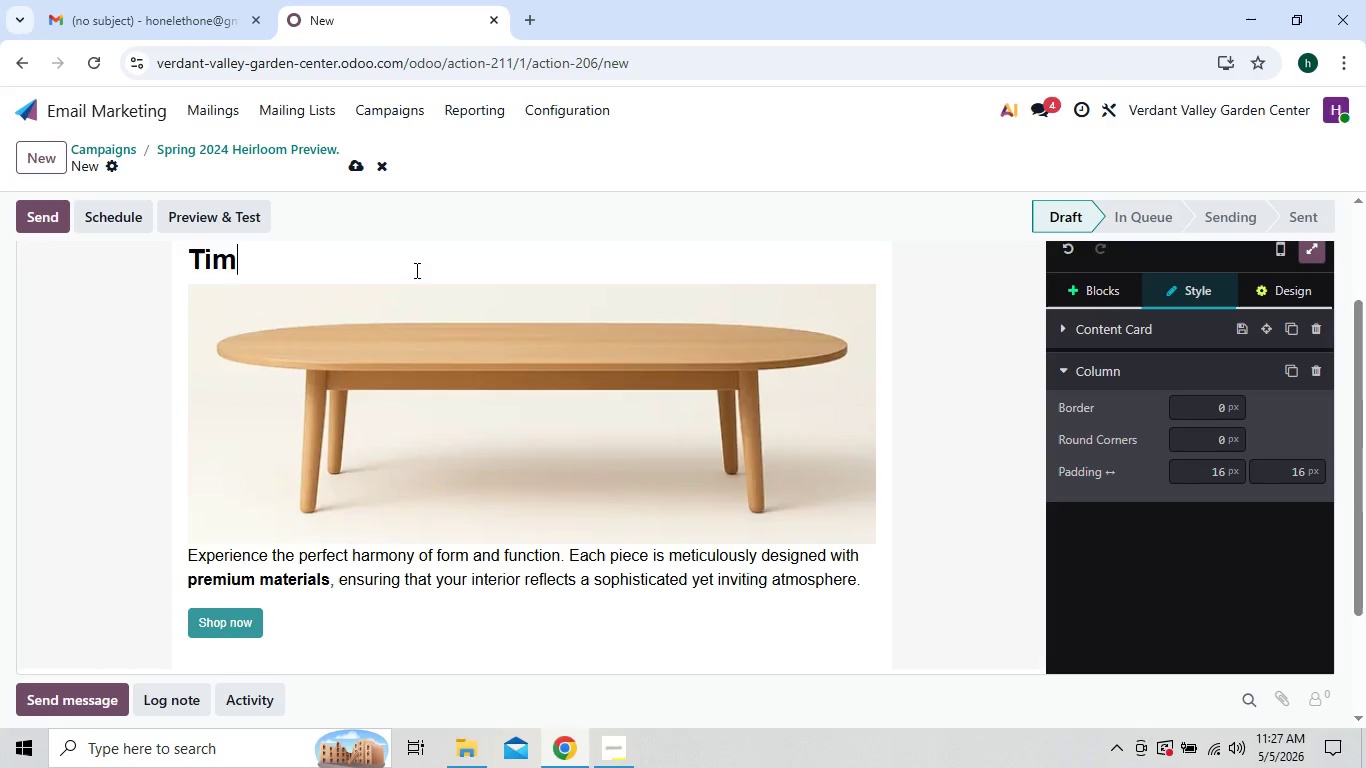 
key(Backspace)
 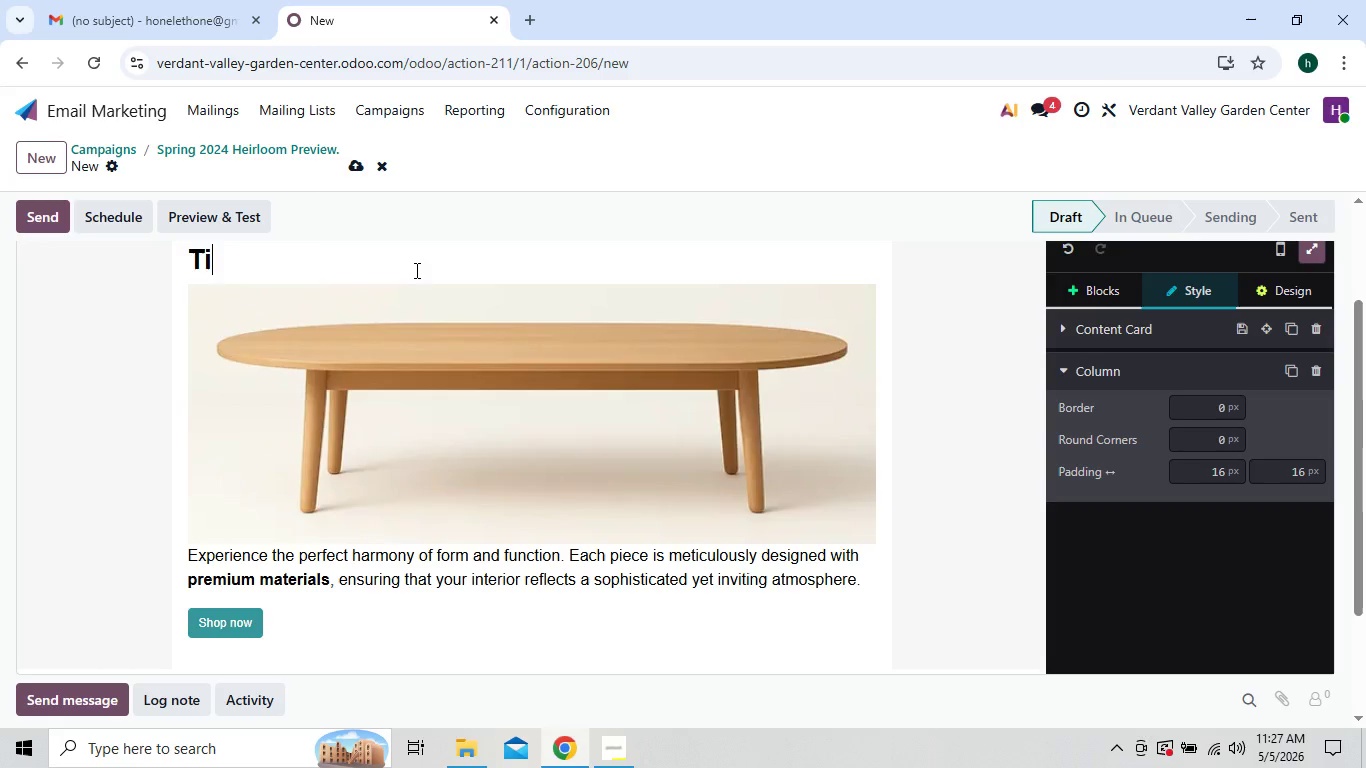 
key(Backspace)
 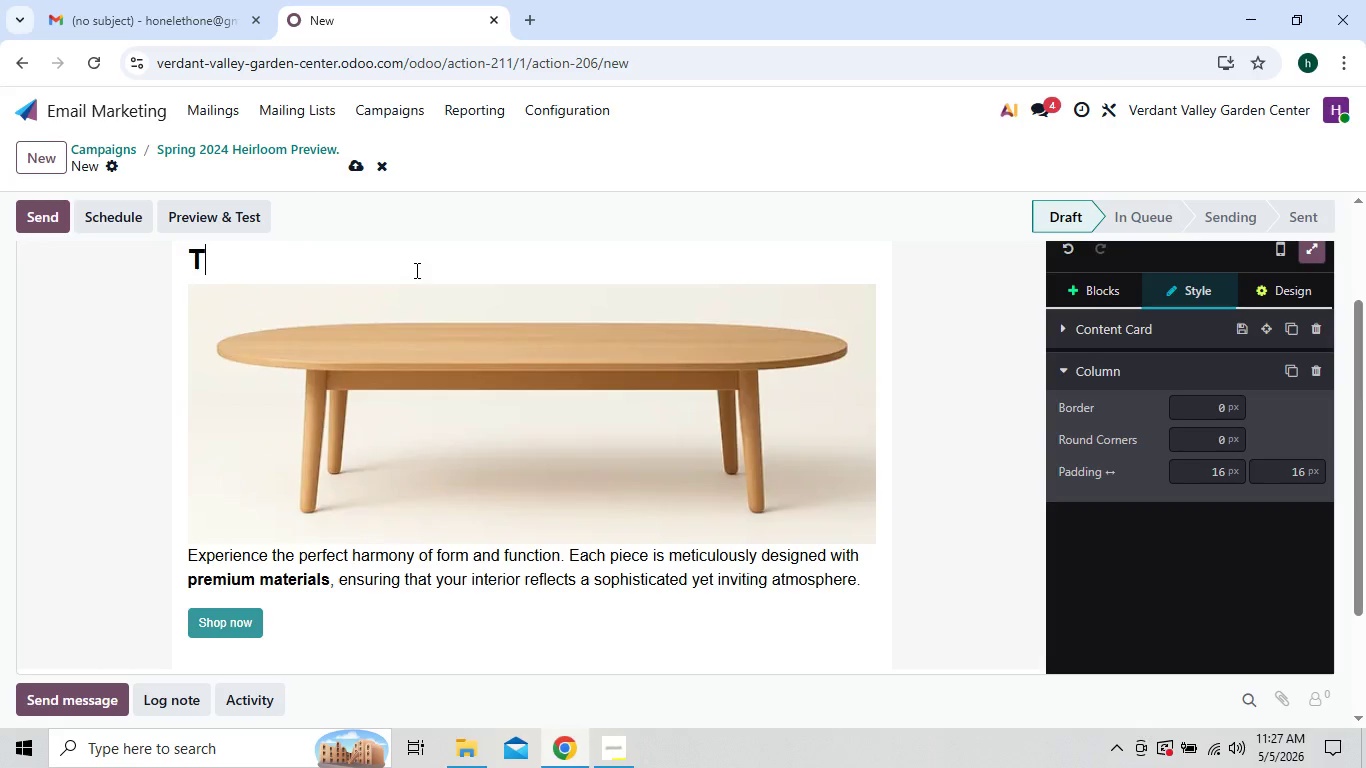 
key(Backspace)
 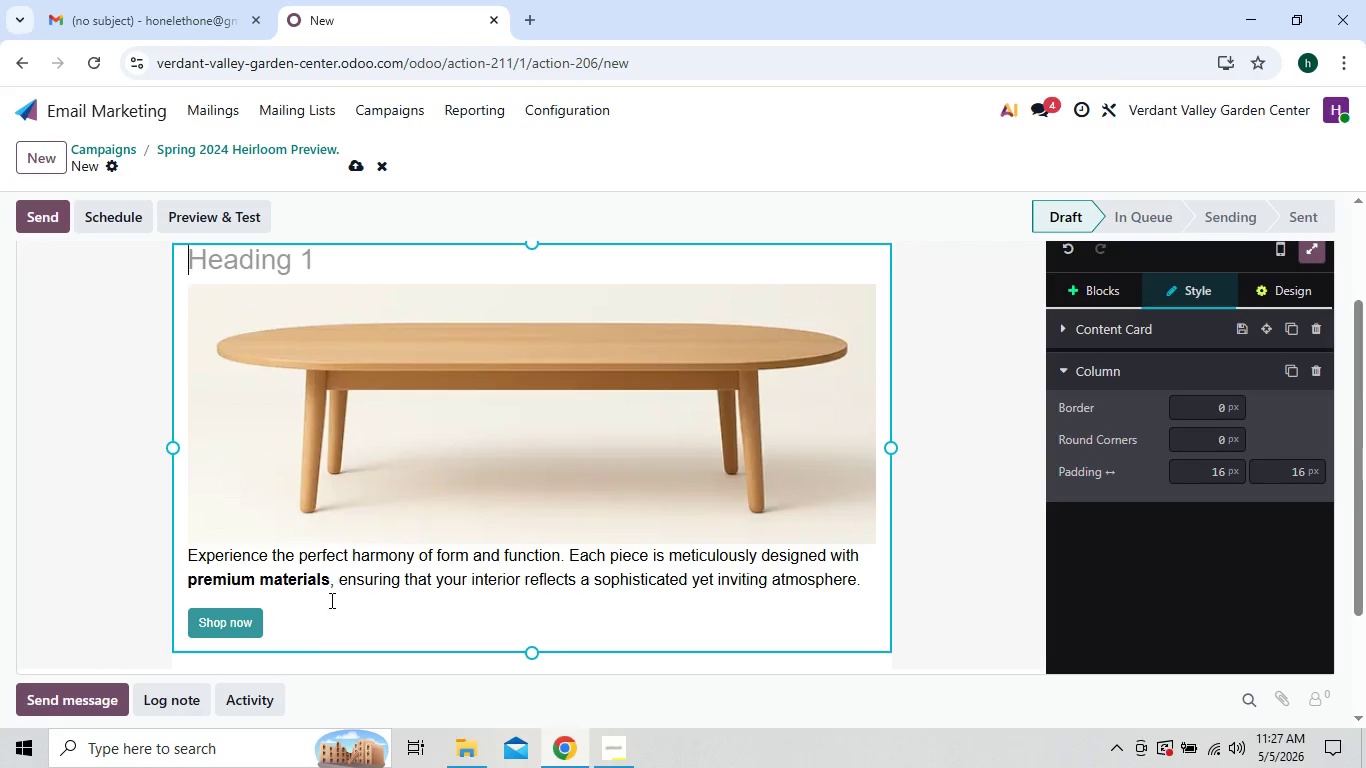 
left_click([329, 611])
 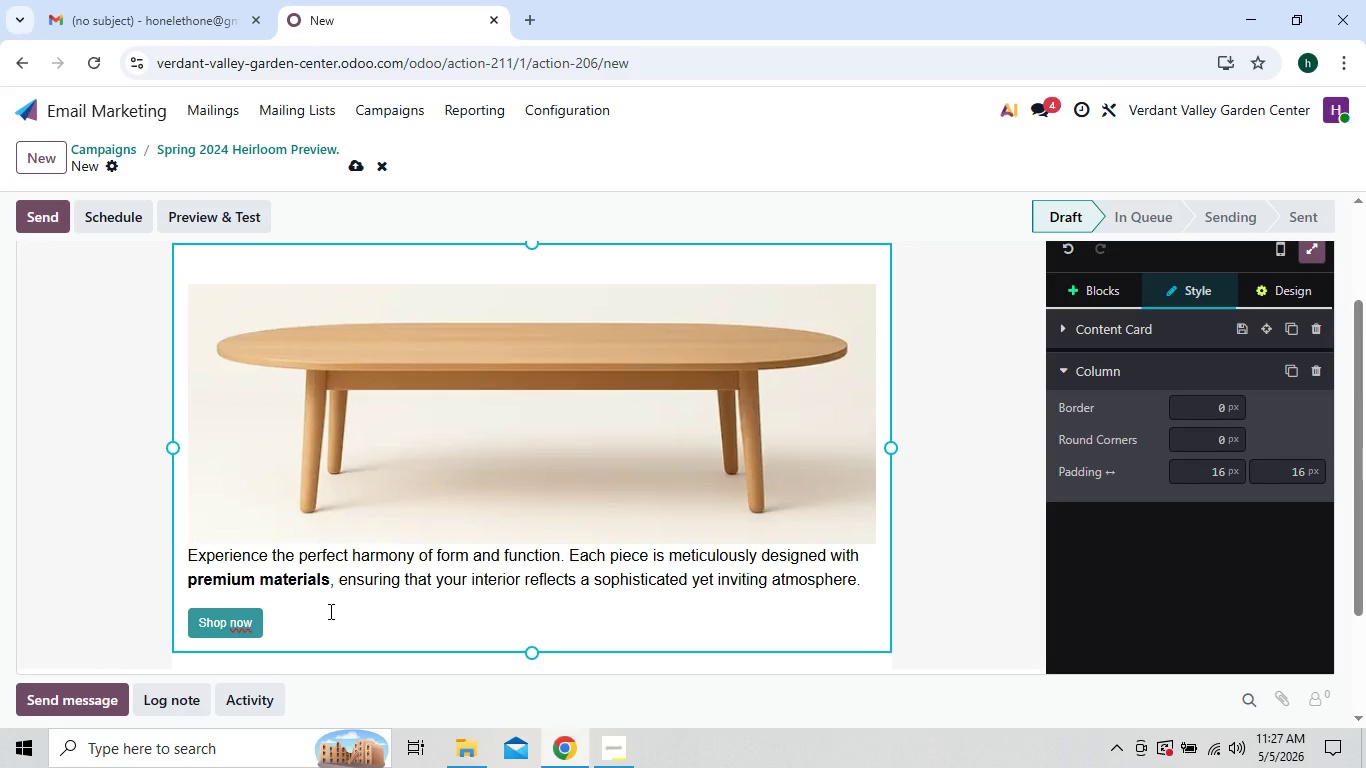 
key(Backspace)
 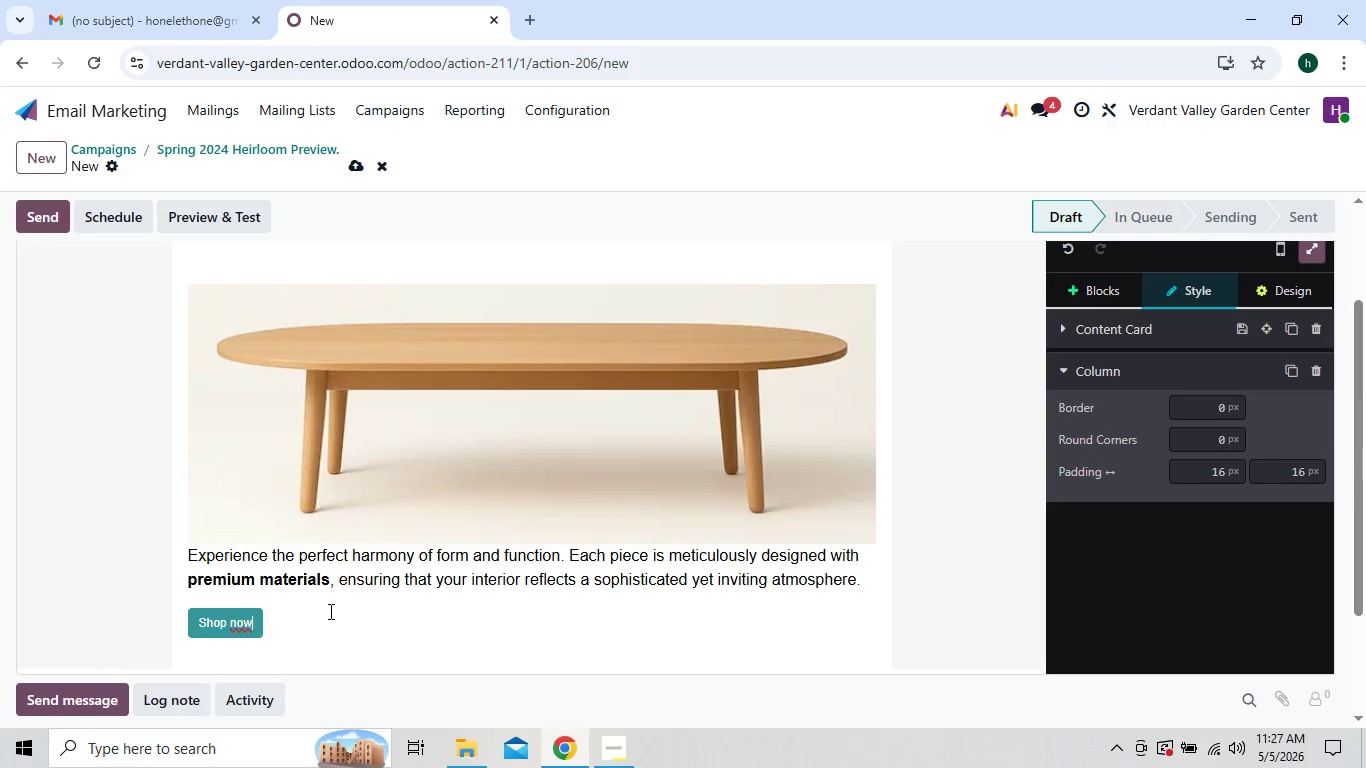 
key(Backspace)
 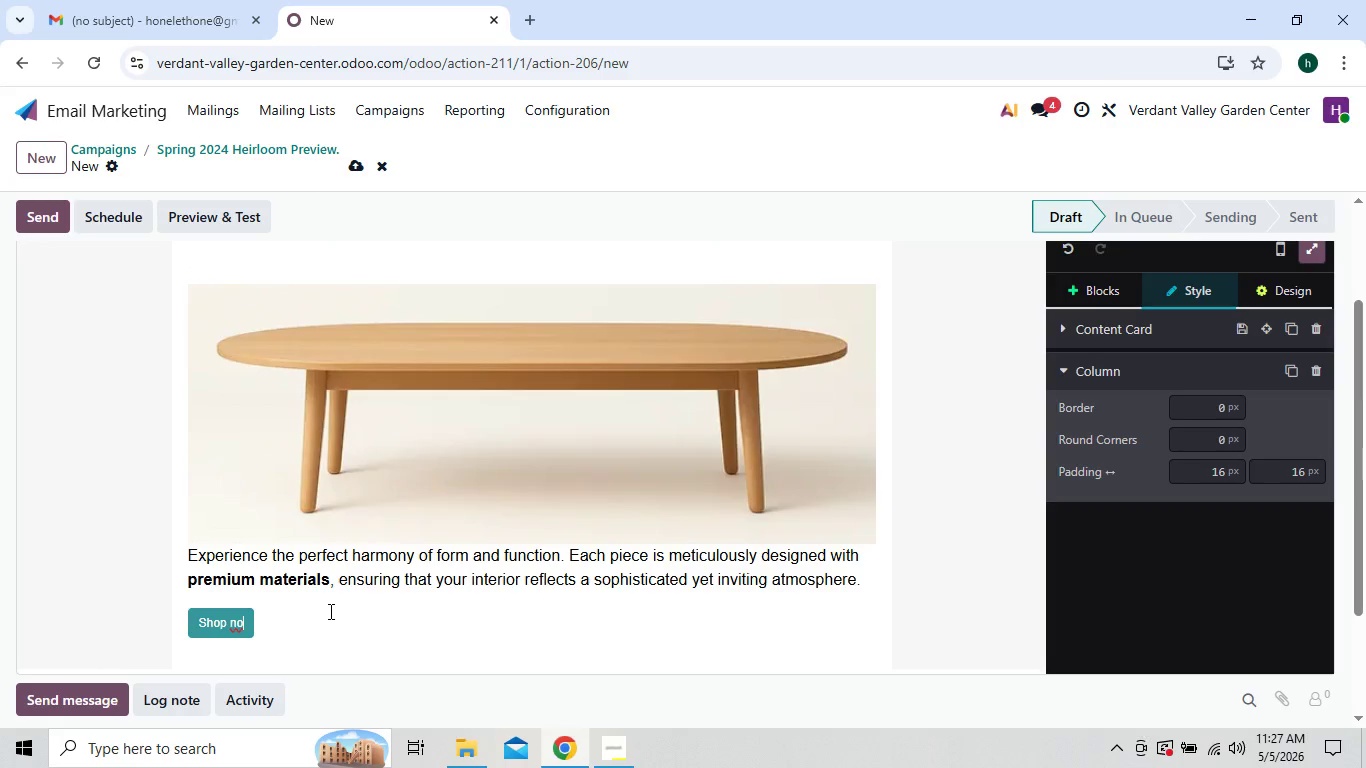 
key(Backspace)
 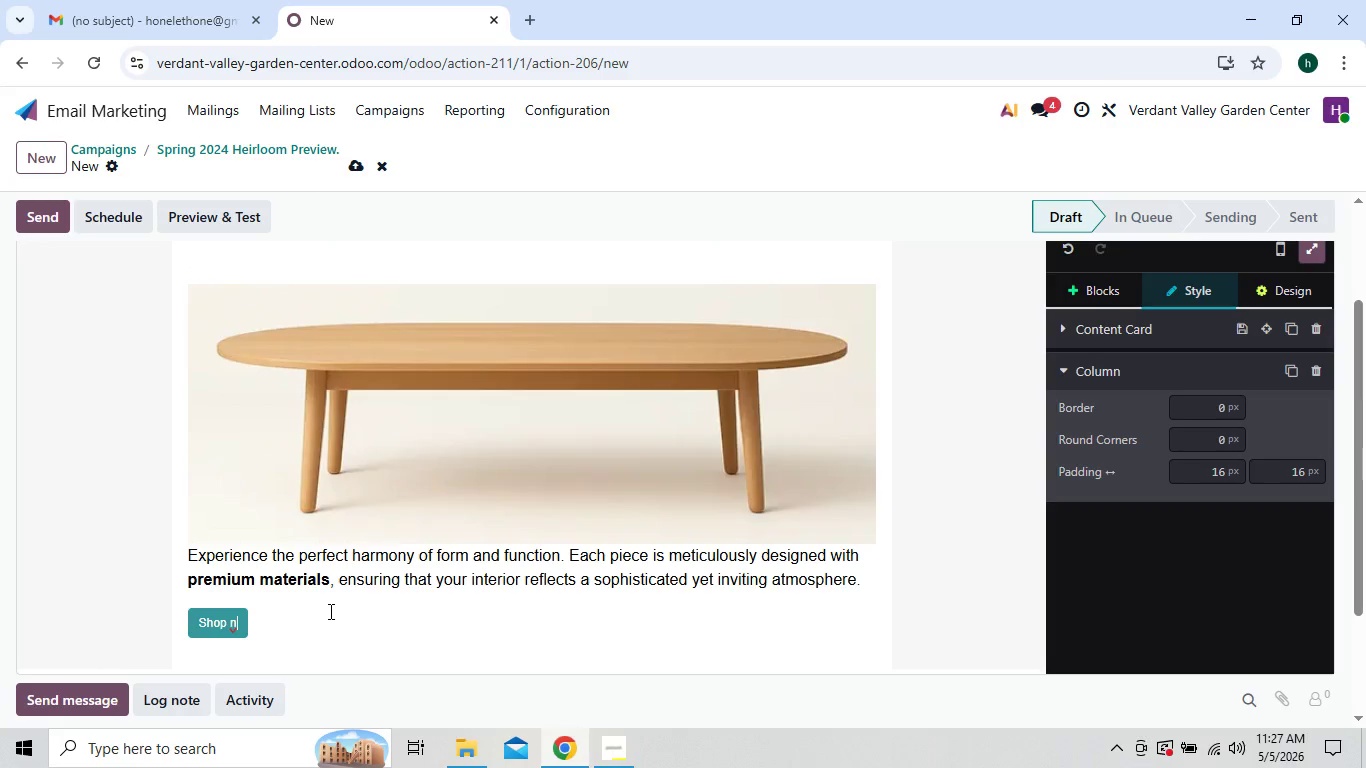 
key(Backspace)
 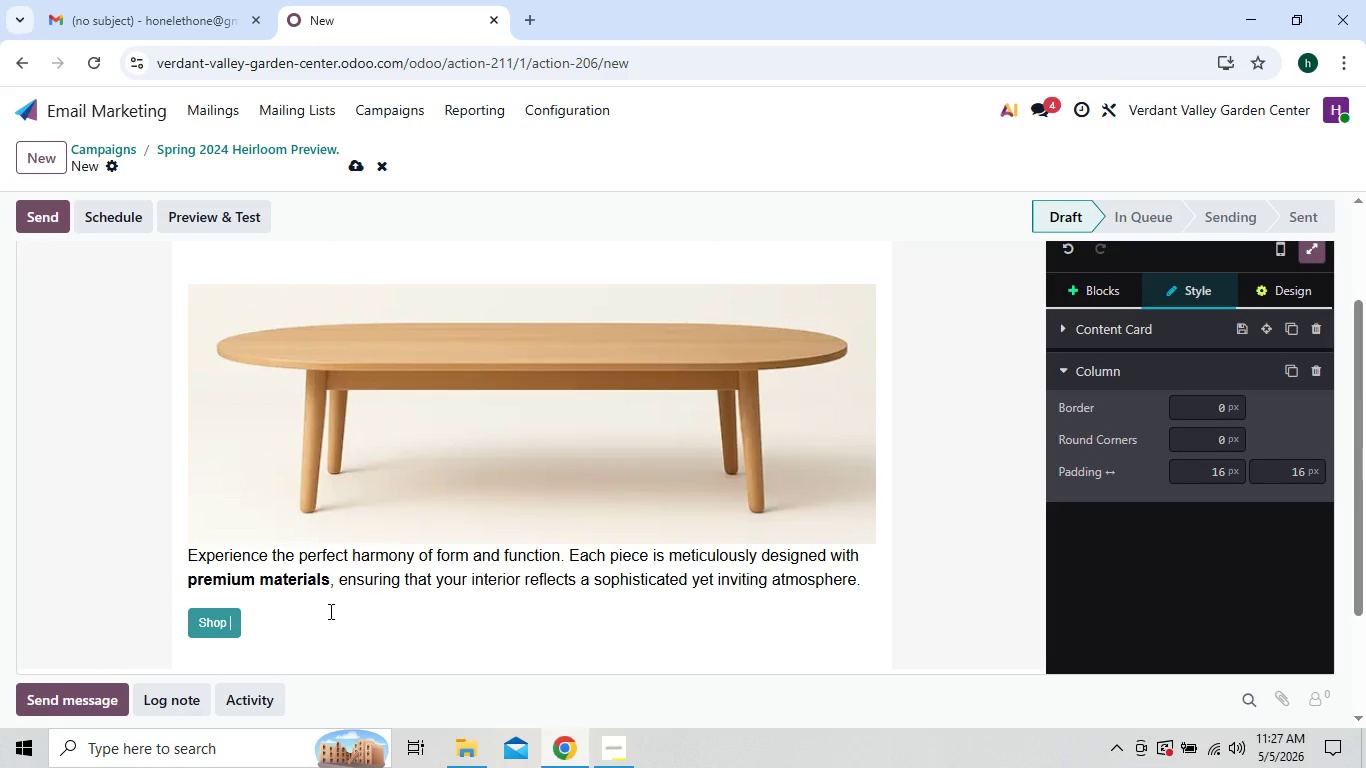 
key(Backspace)
 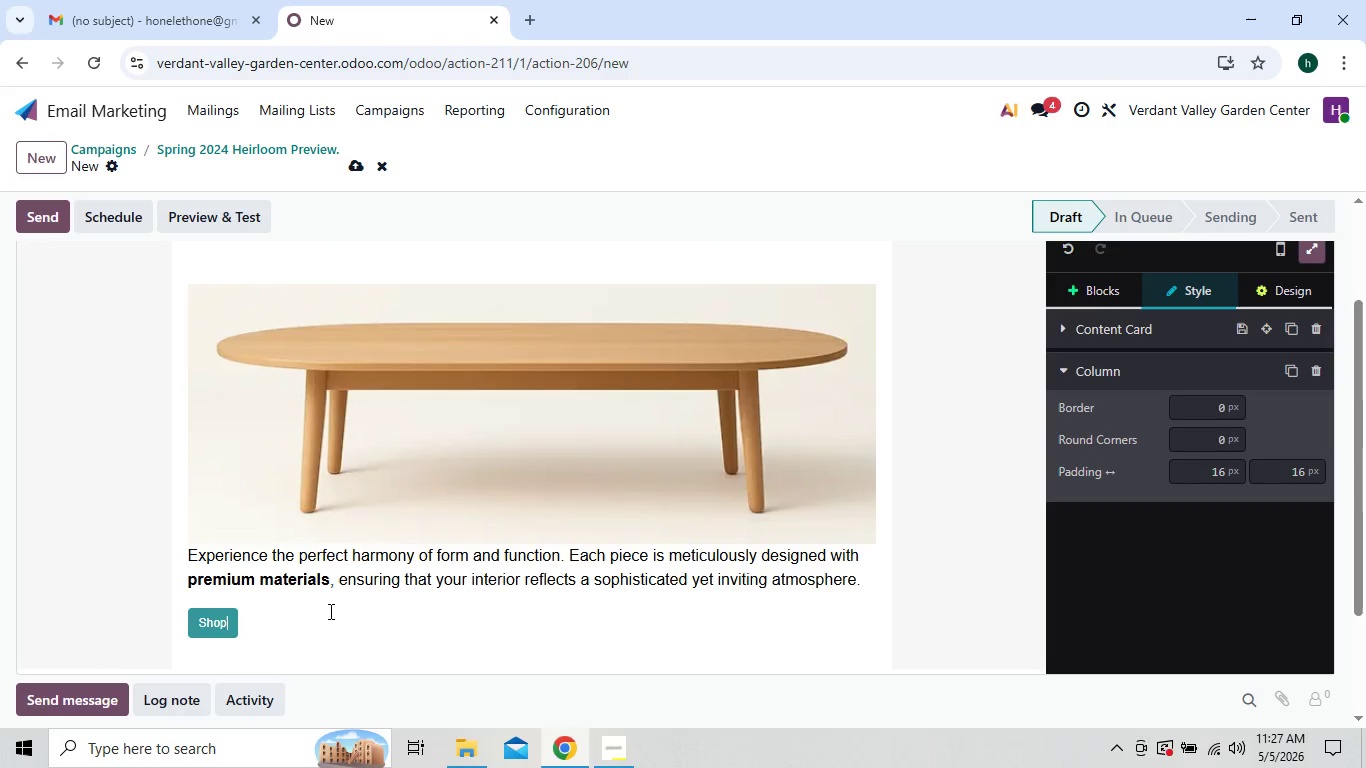 
key(Backspace)
 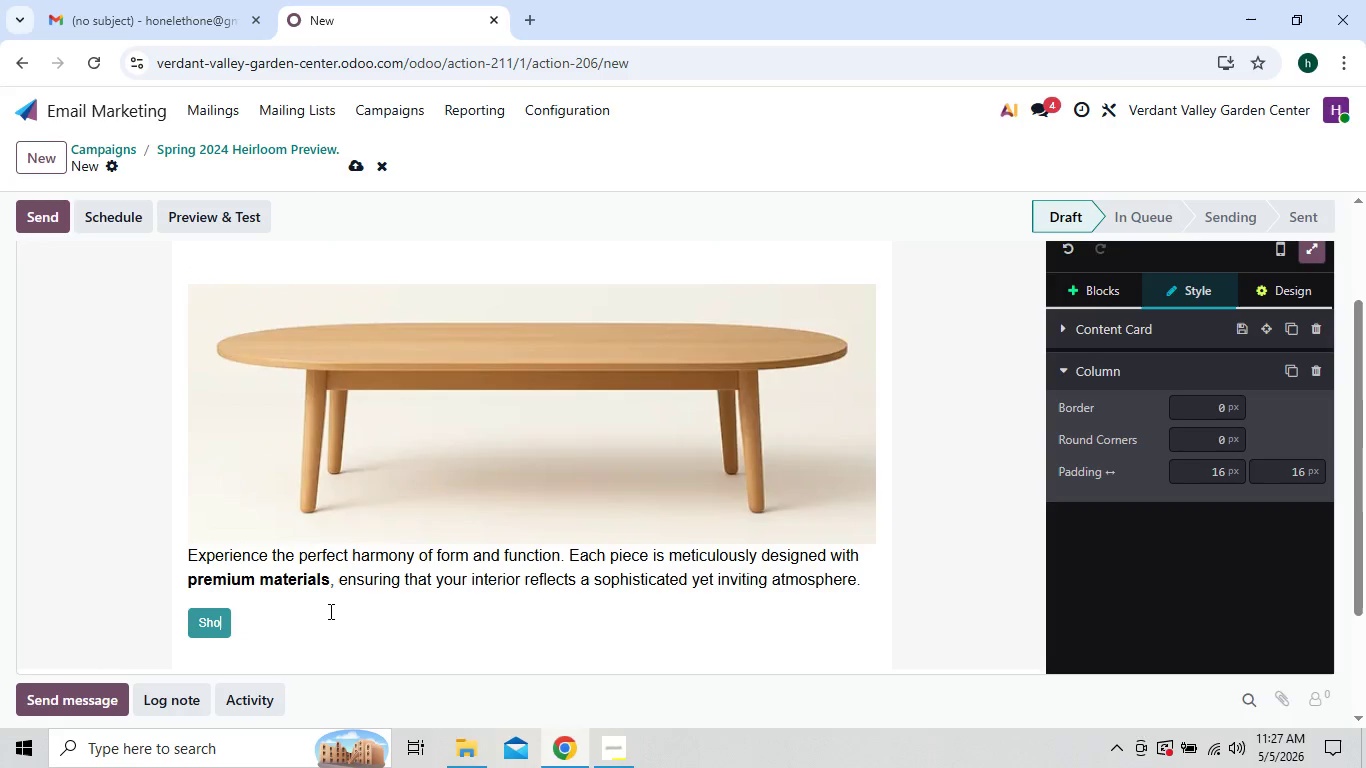 
key(Backspace)
 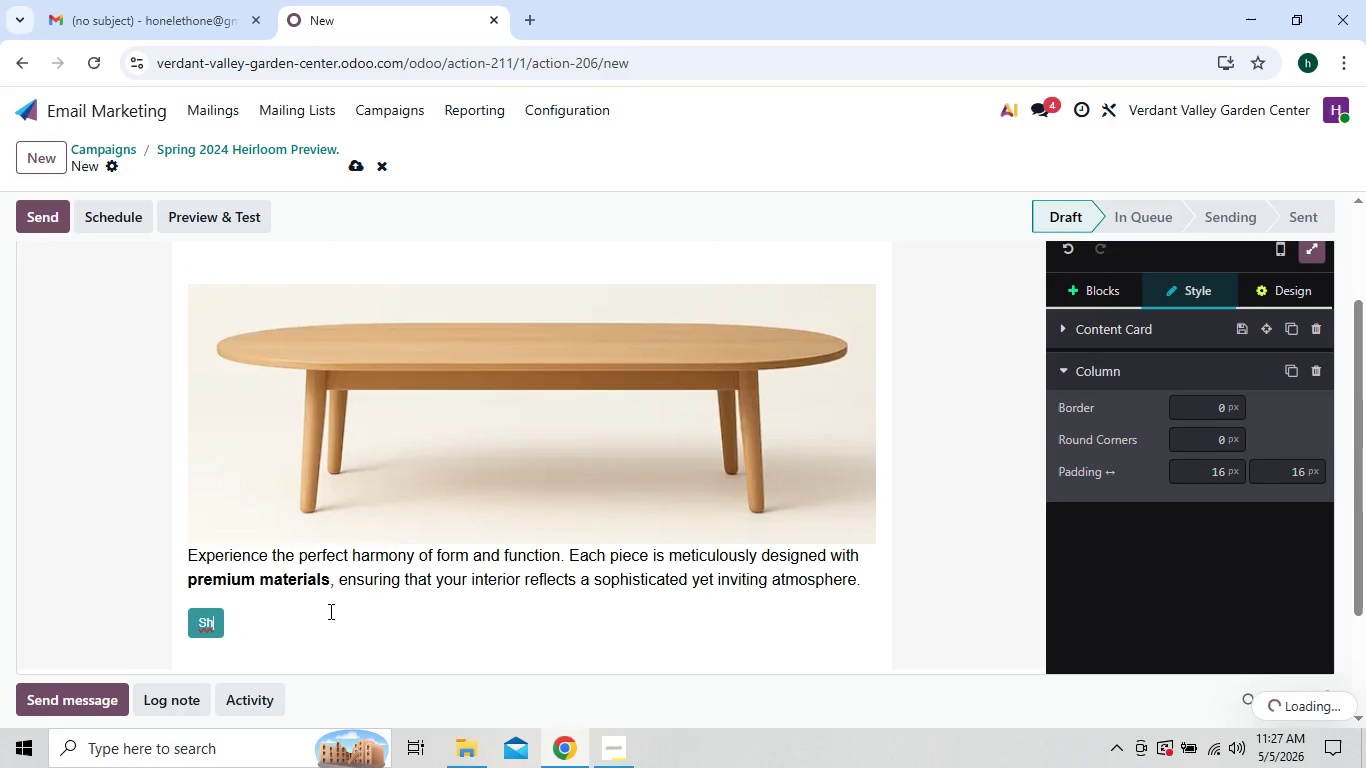 
key(Backspace)
 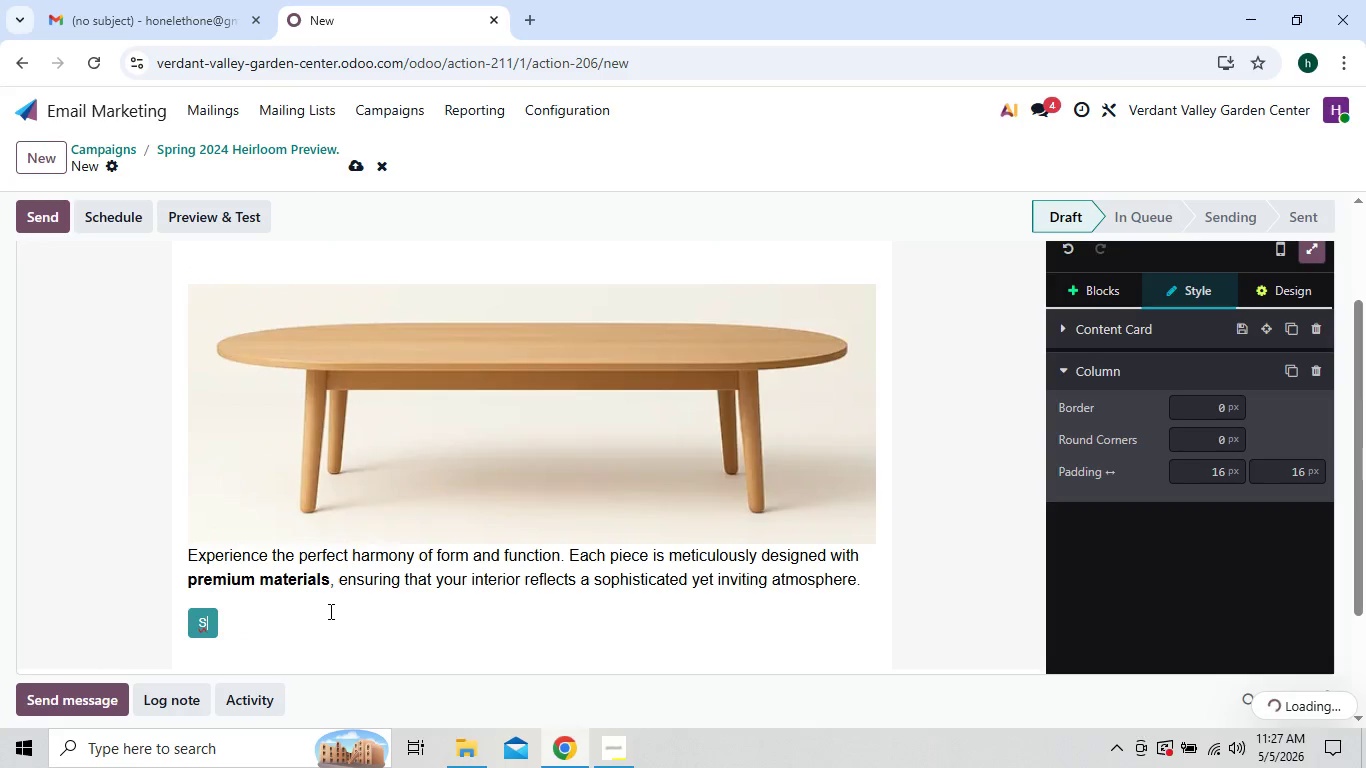 
key(Backspace)
 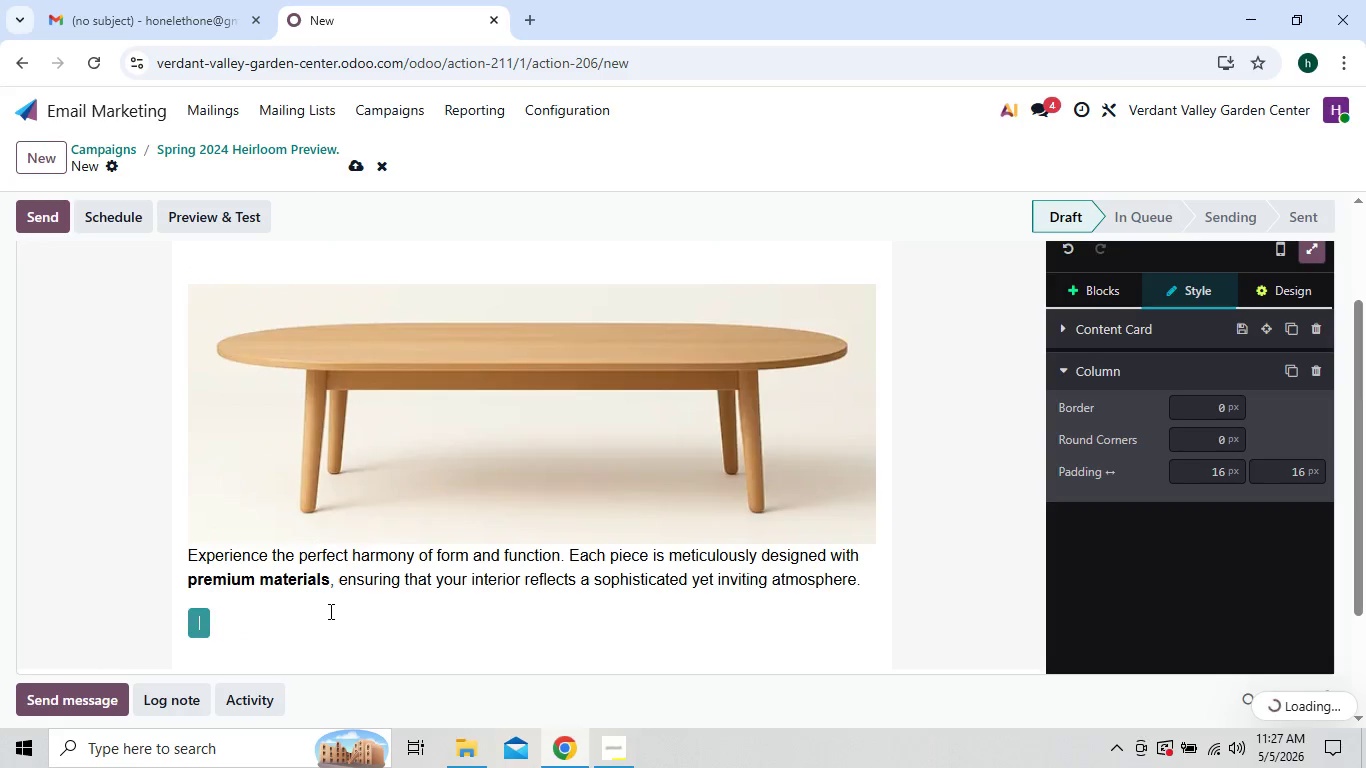 
key(Backspace)
 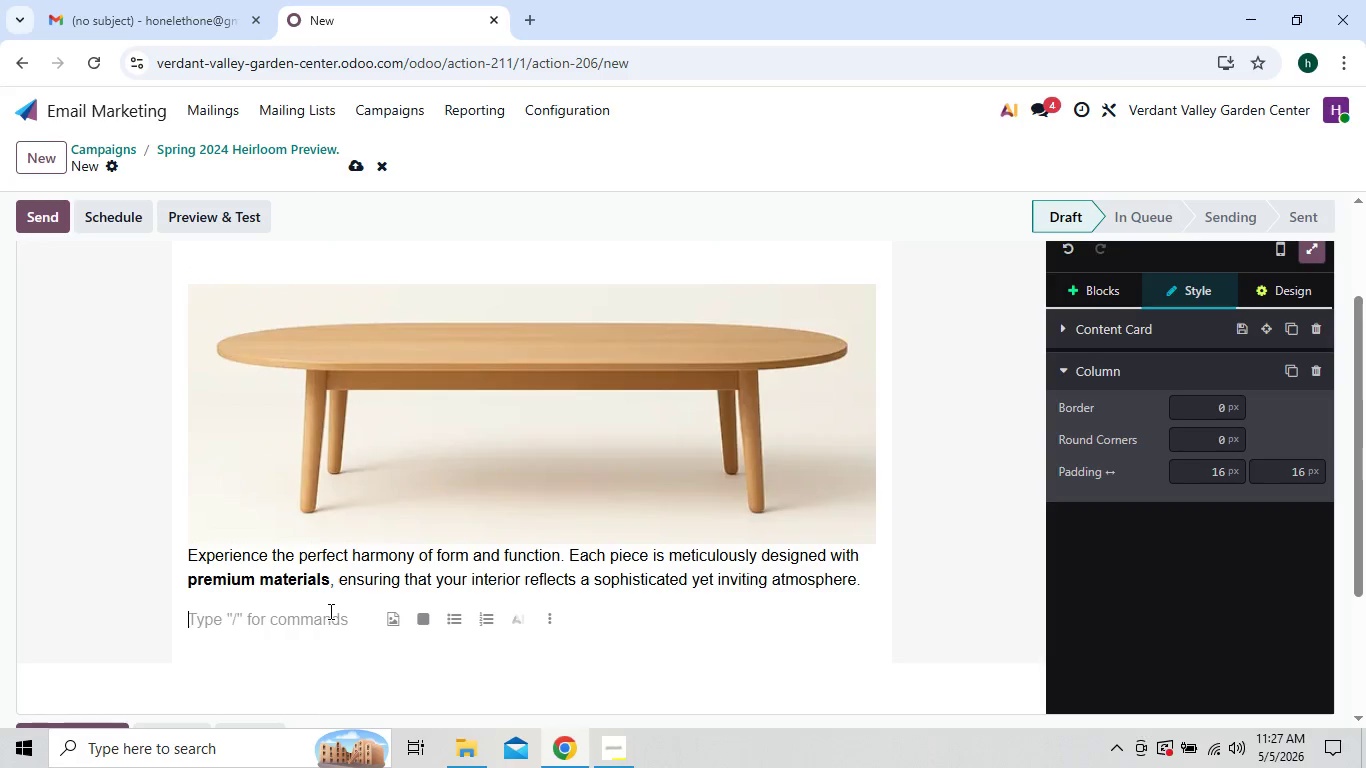 
key(Backspace)
 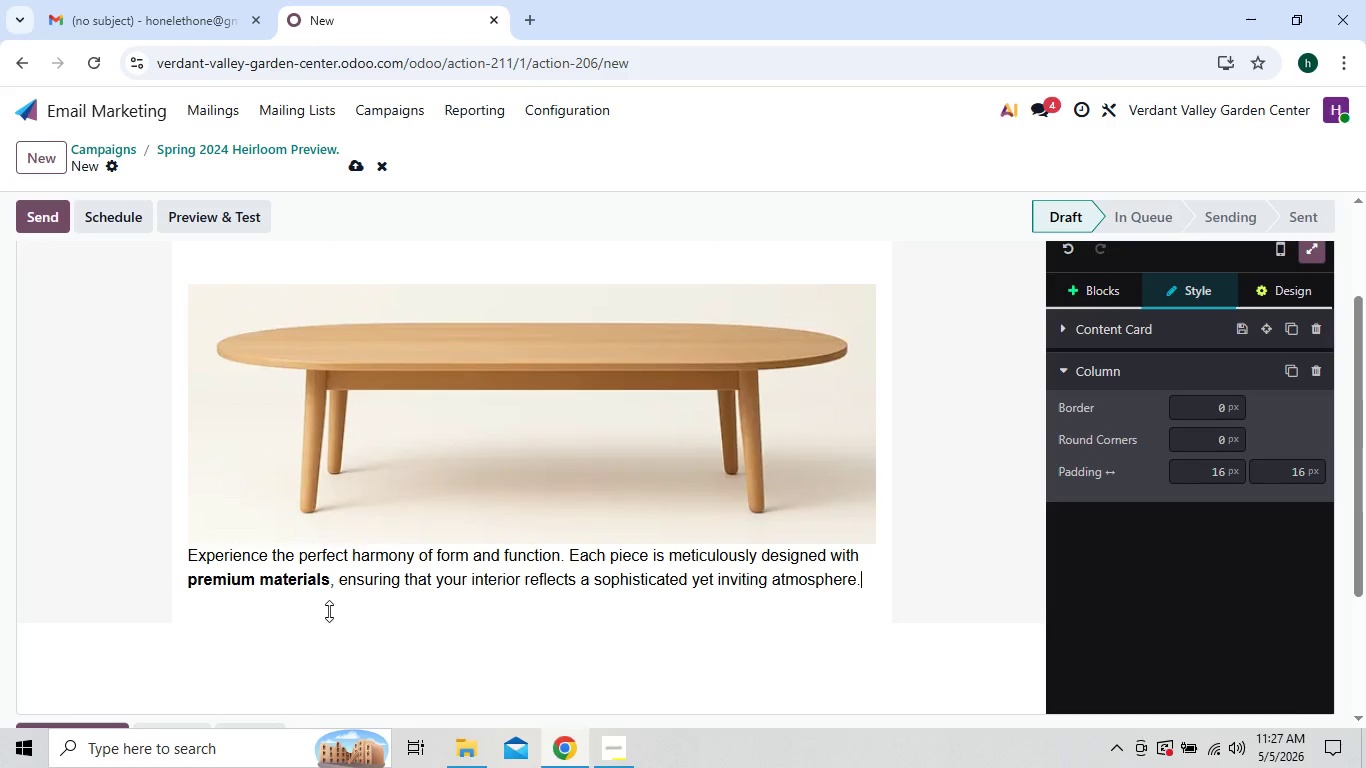 
key(Backspace)
 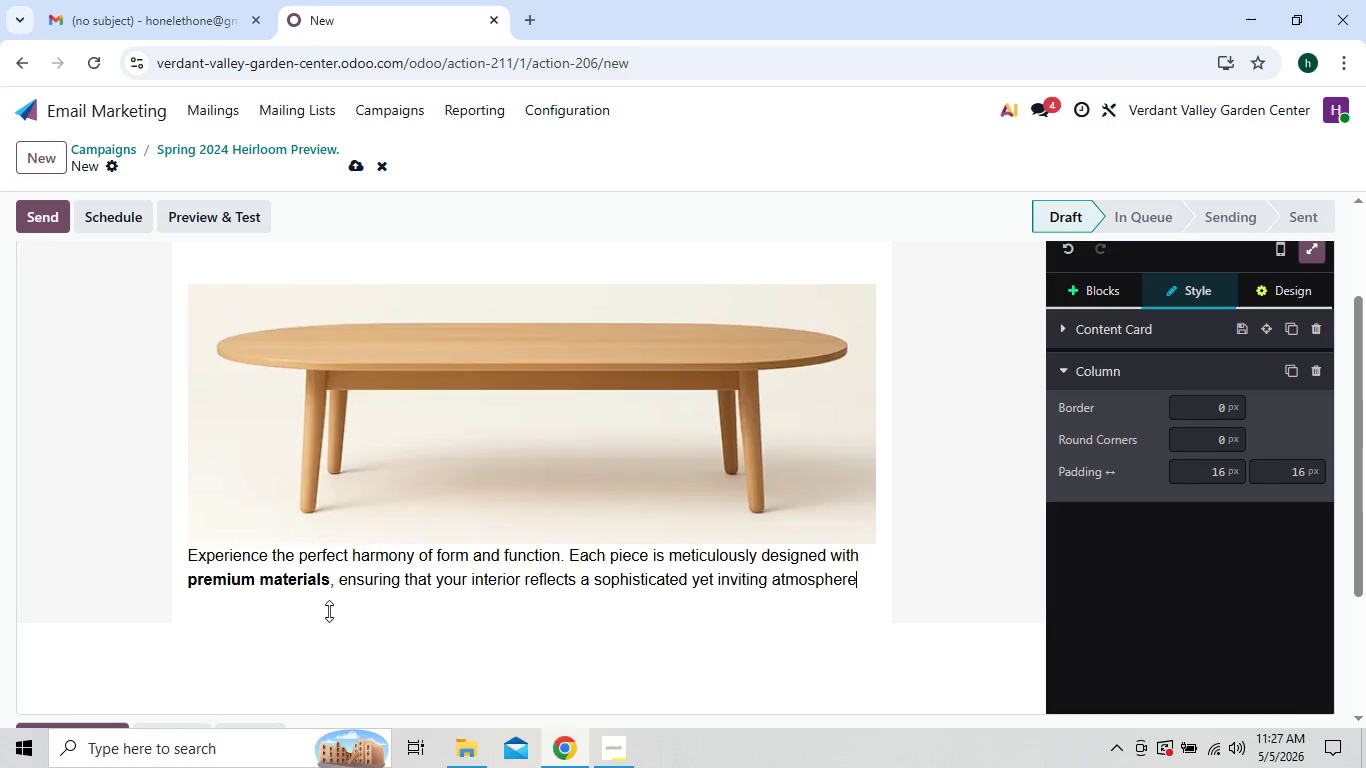 
hold_key(key=Backspace, duration=1.06)
 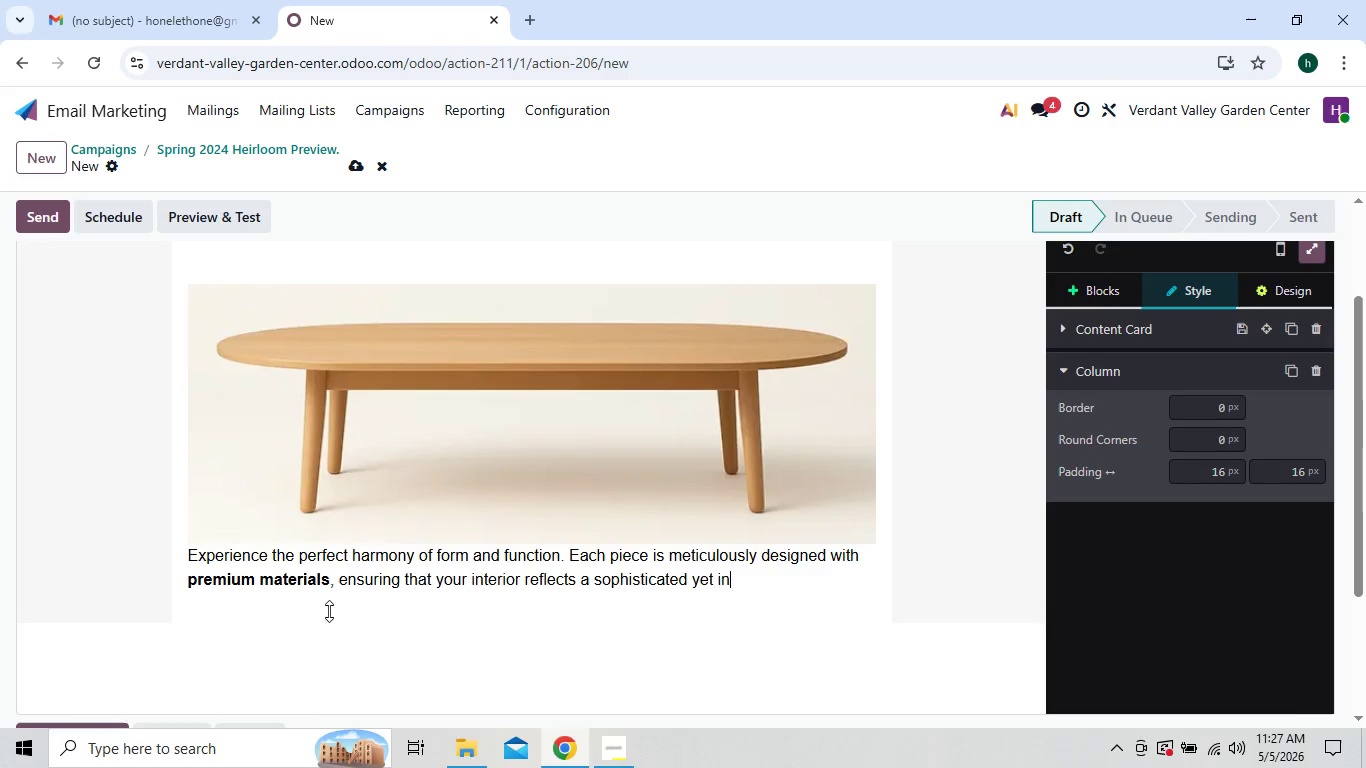 
key(Backspace)
 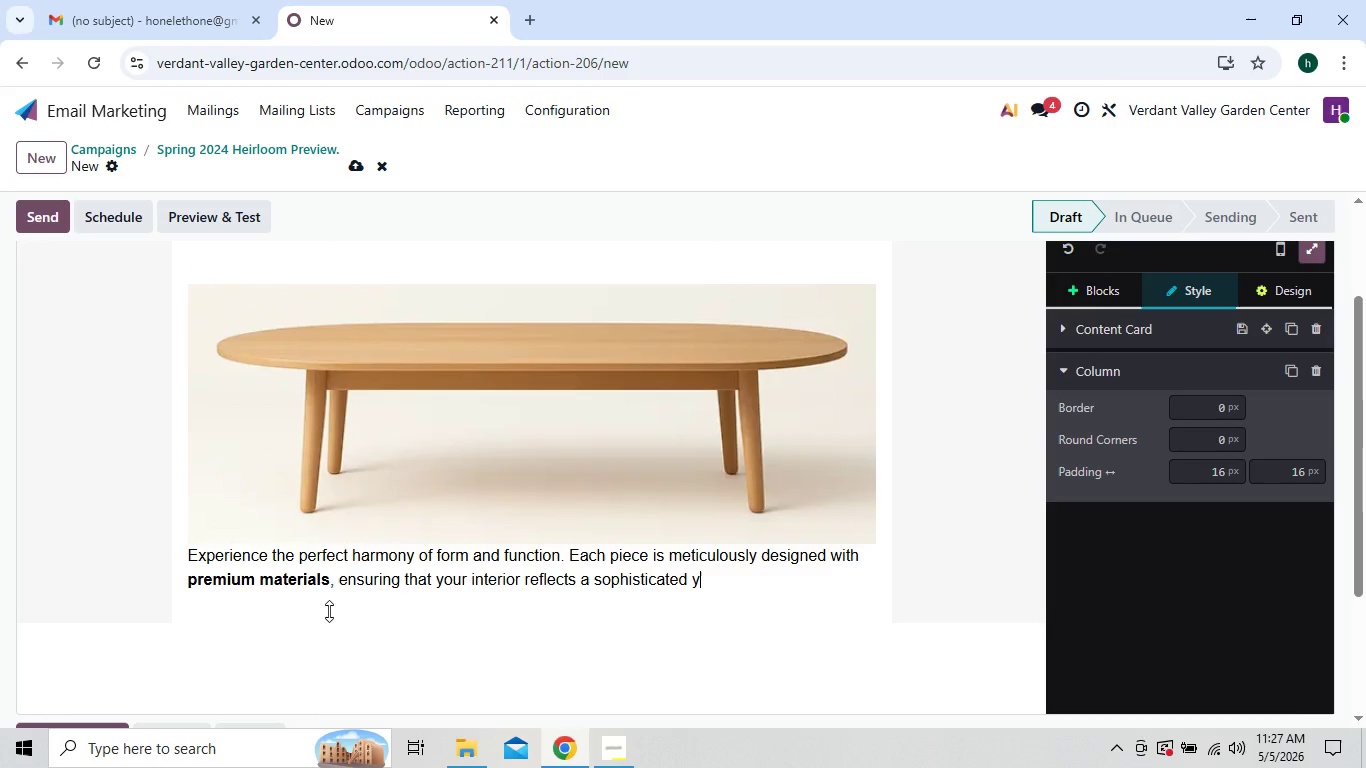 
key(Backspace)
 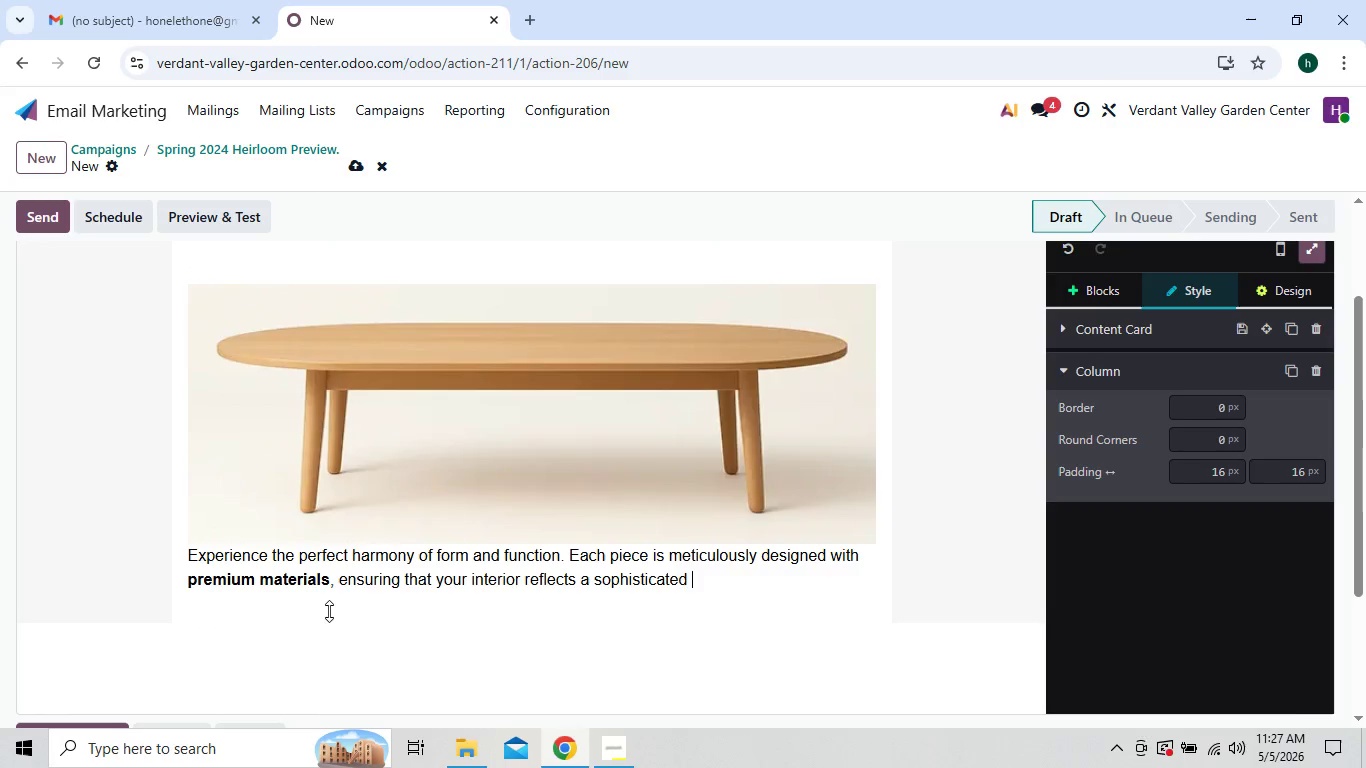 
key(Backspace)
 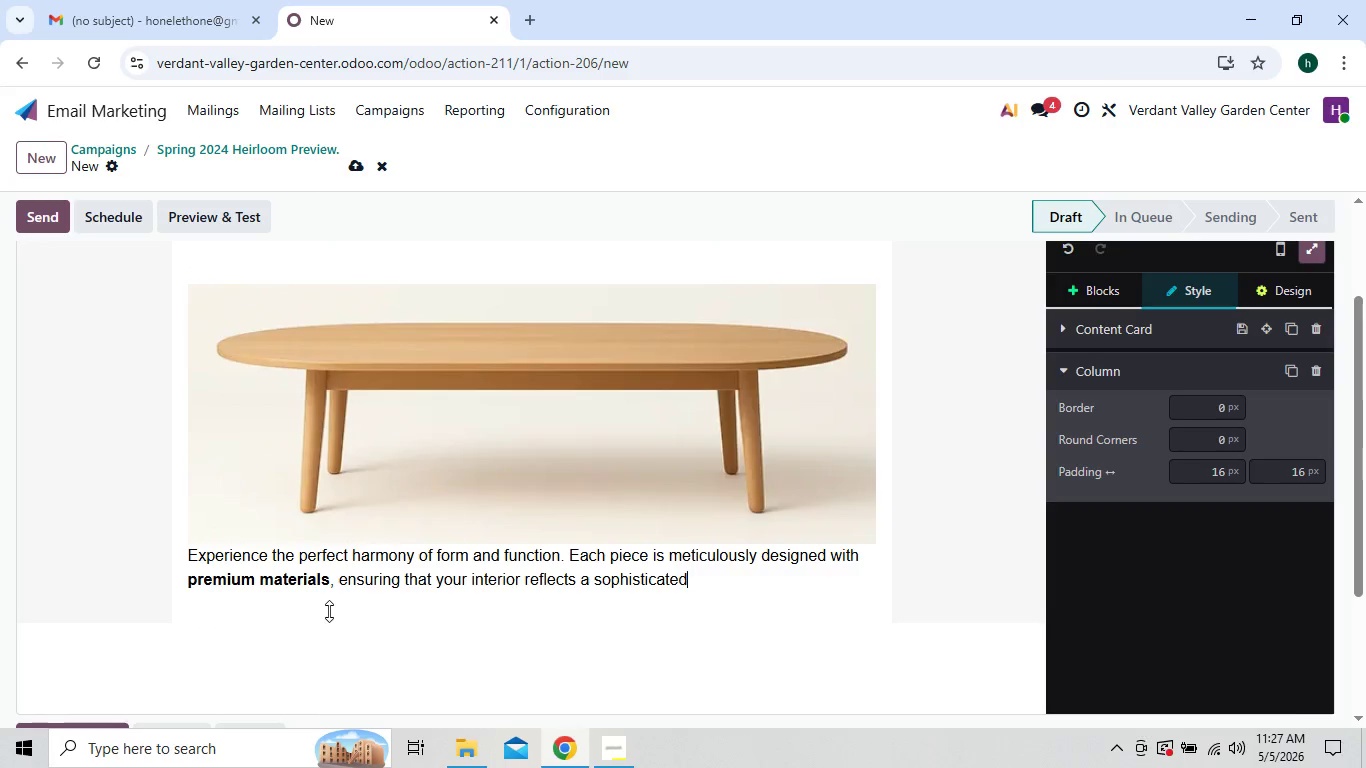 
key(Backspace)
 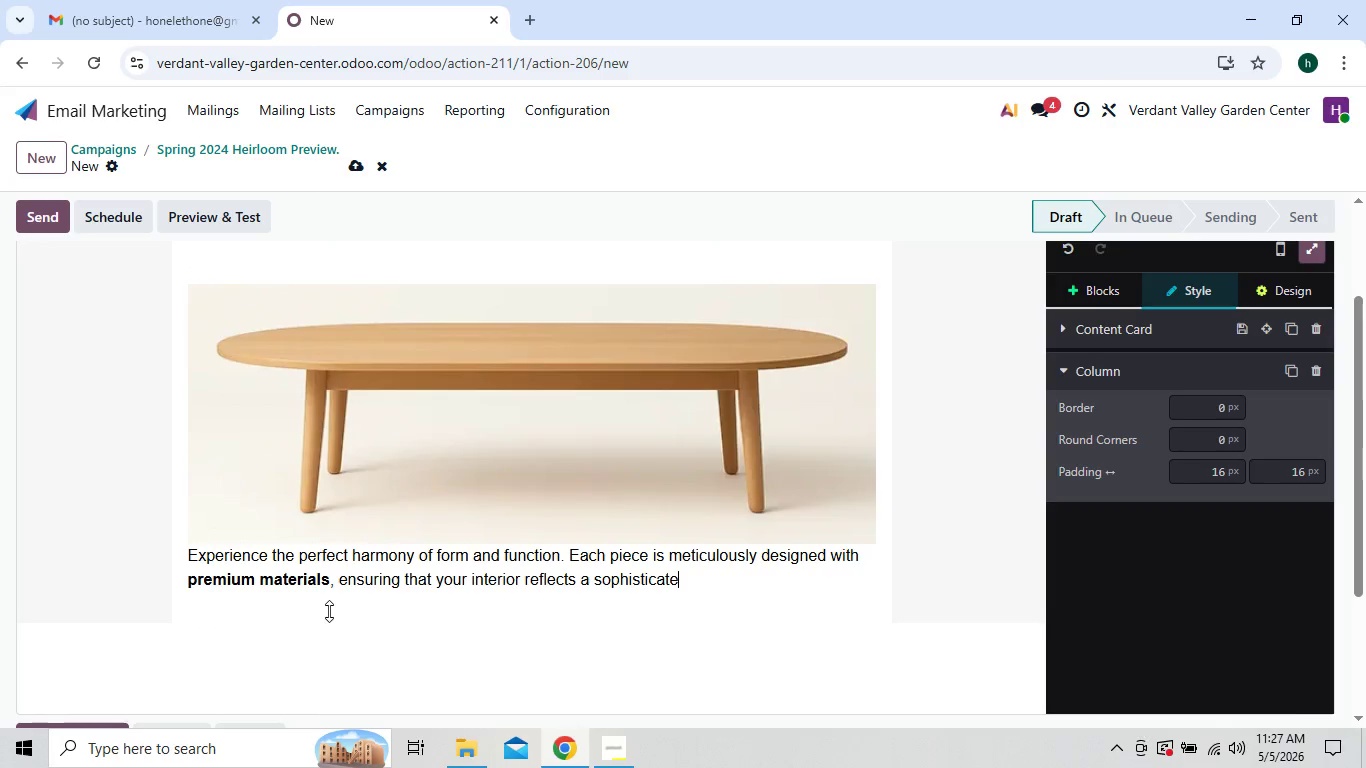 
key(Backspace)
 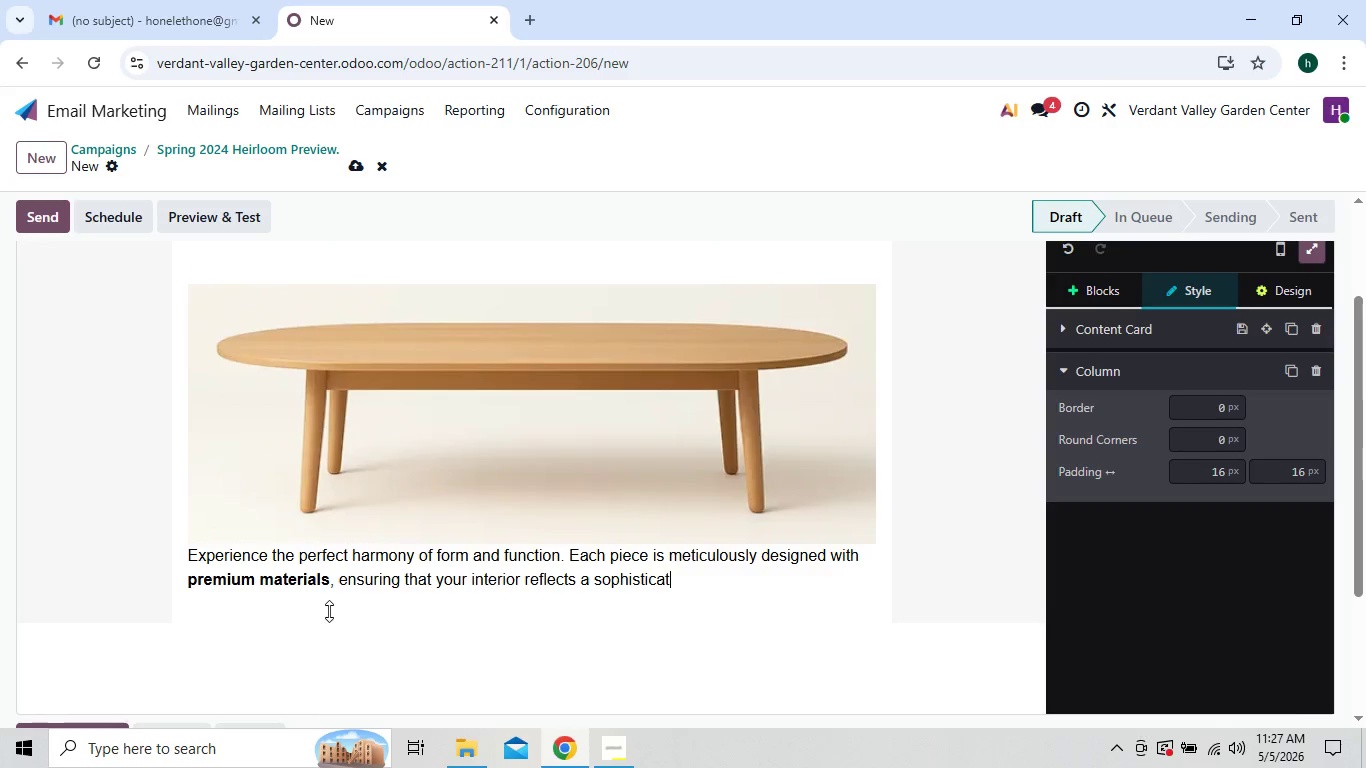 
key(Backspace)
 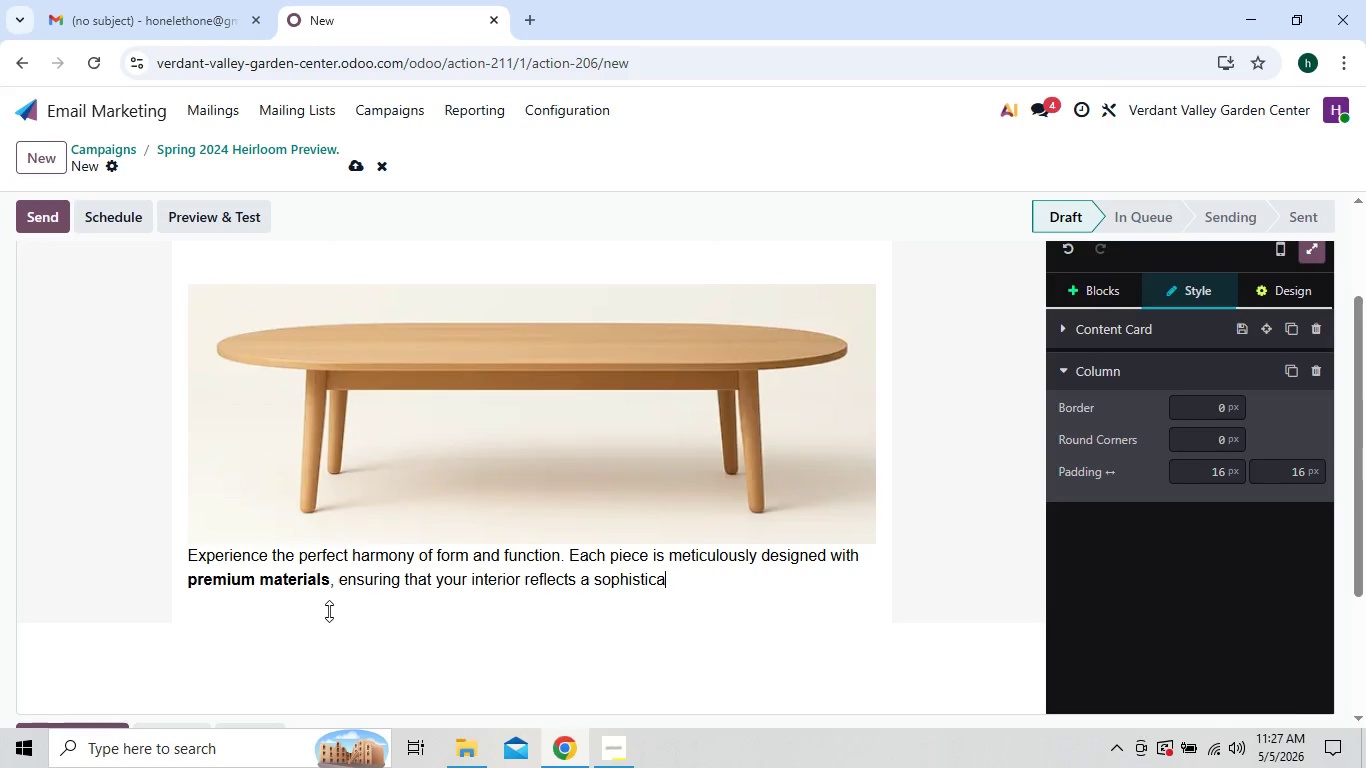 
key(Backspace)
 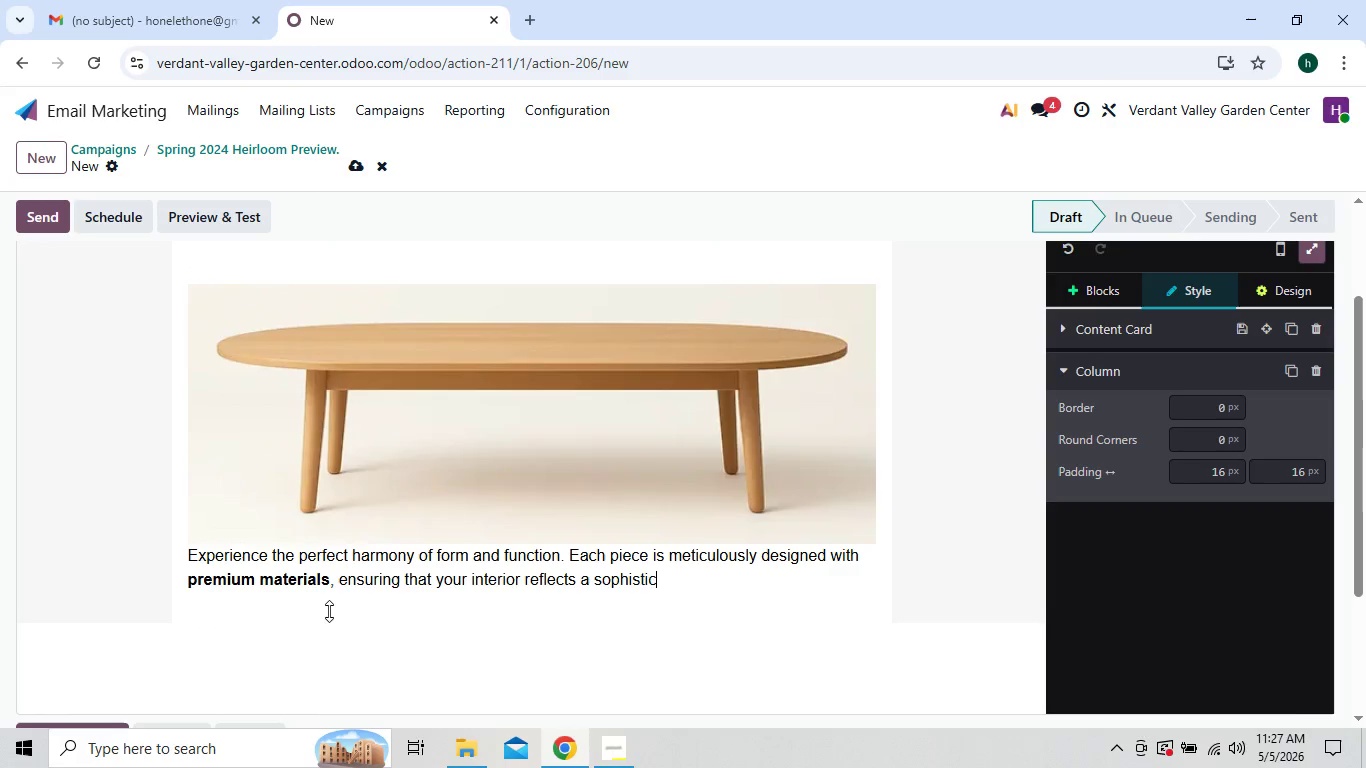 
key(Backspace)
 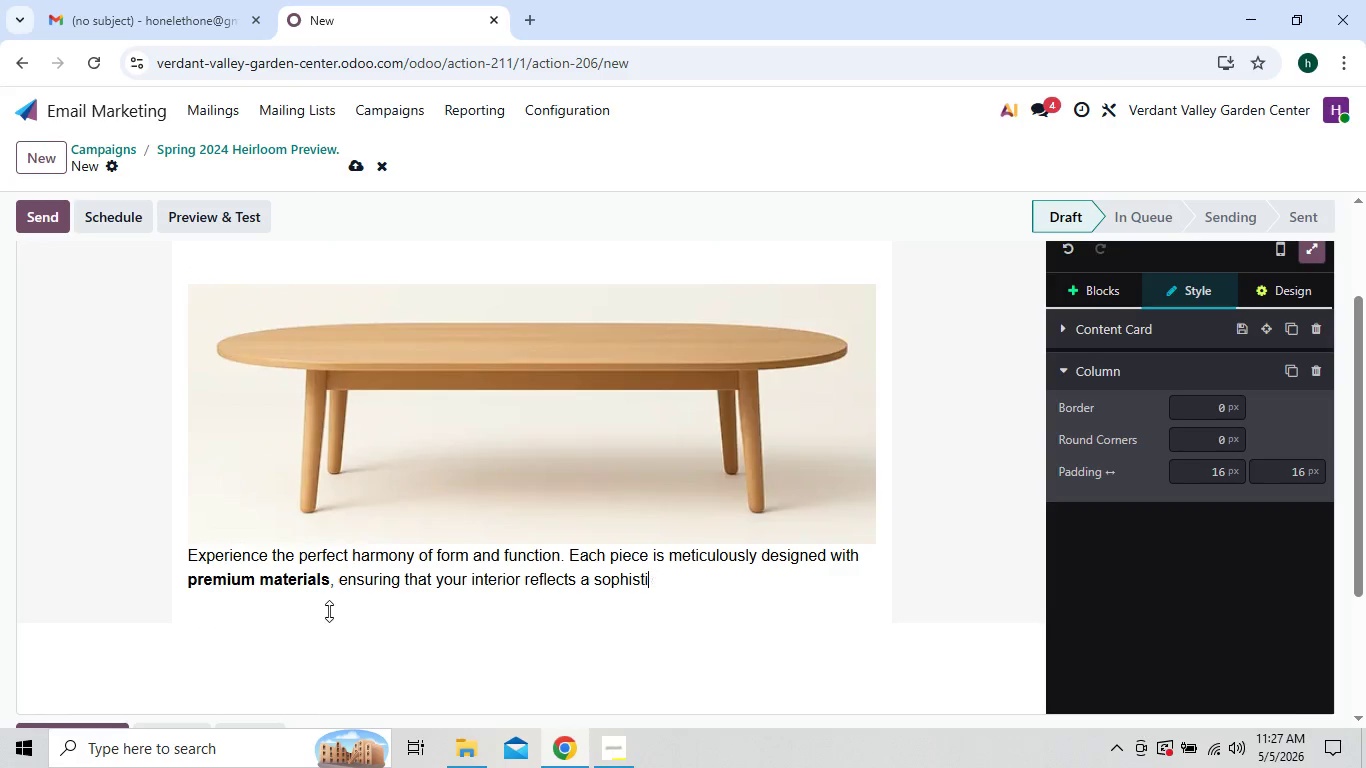 
key(Backspace)
 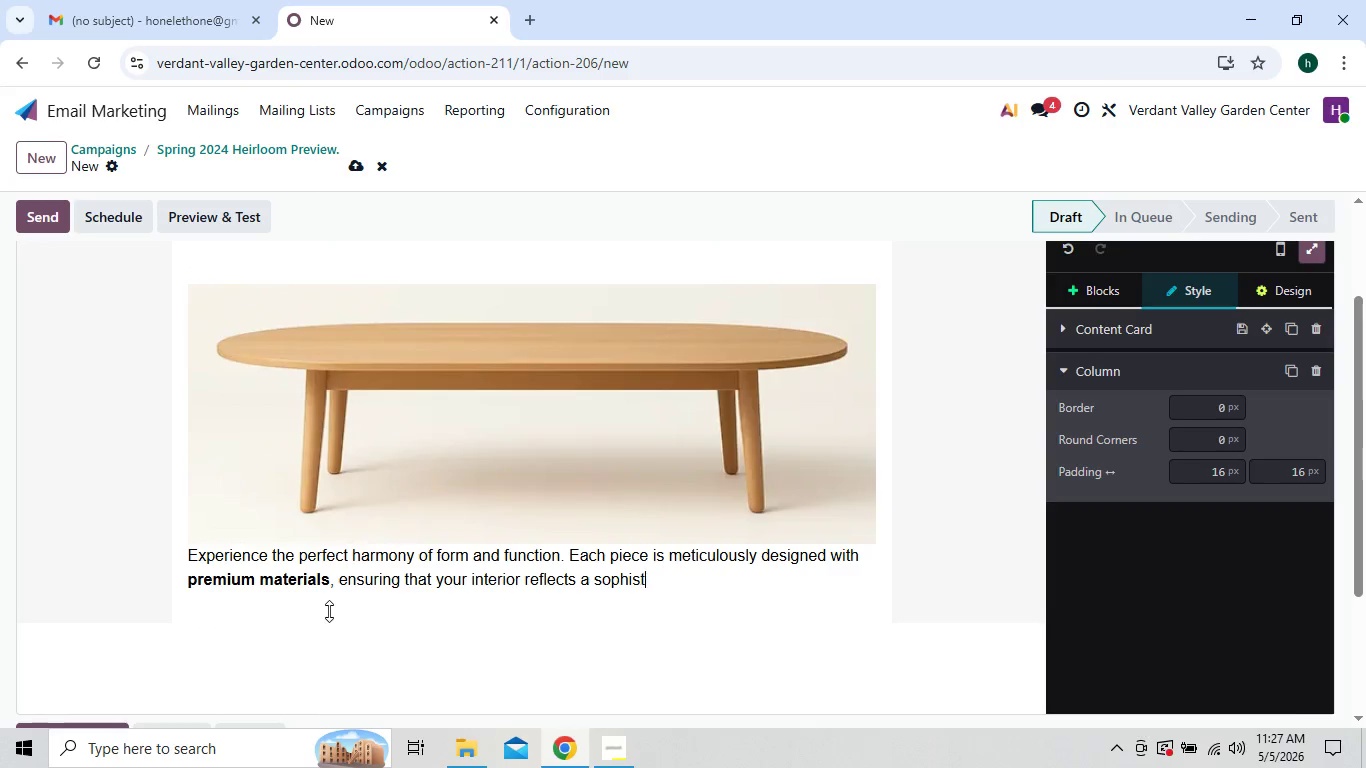 
key(Backspace)
 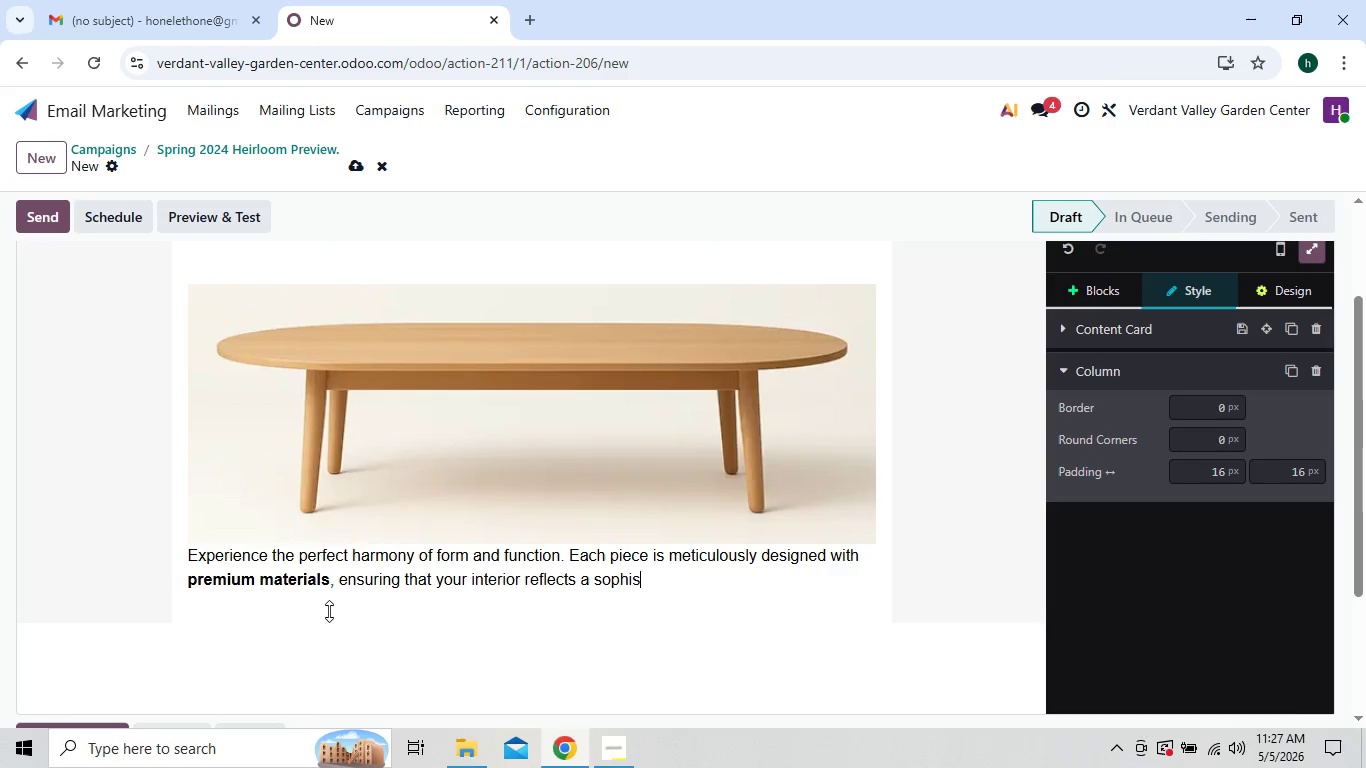 
key(Backspace)
 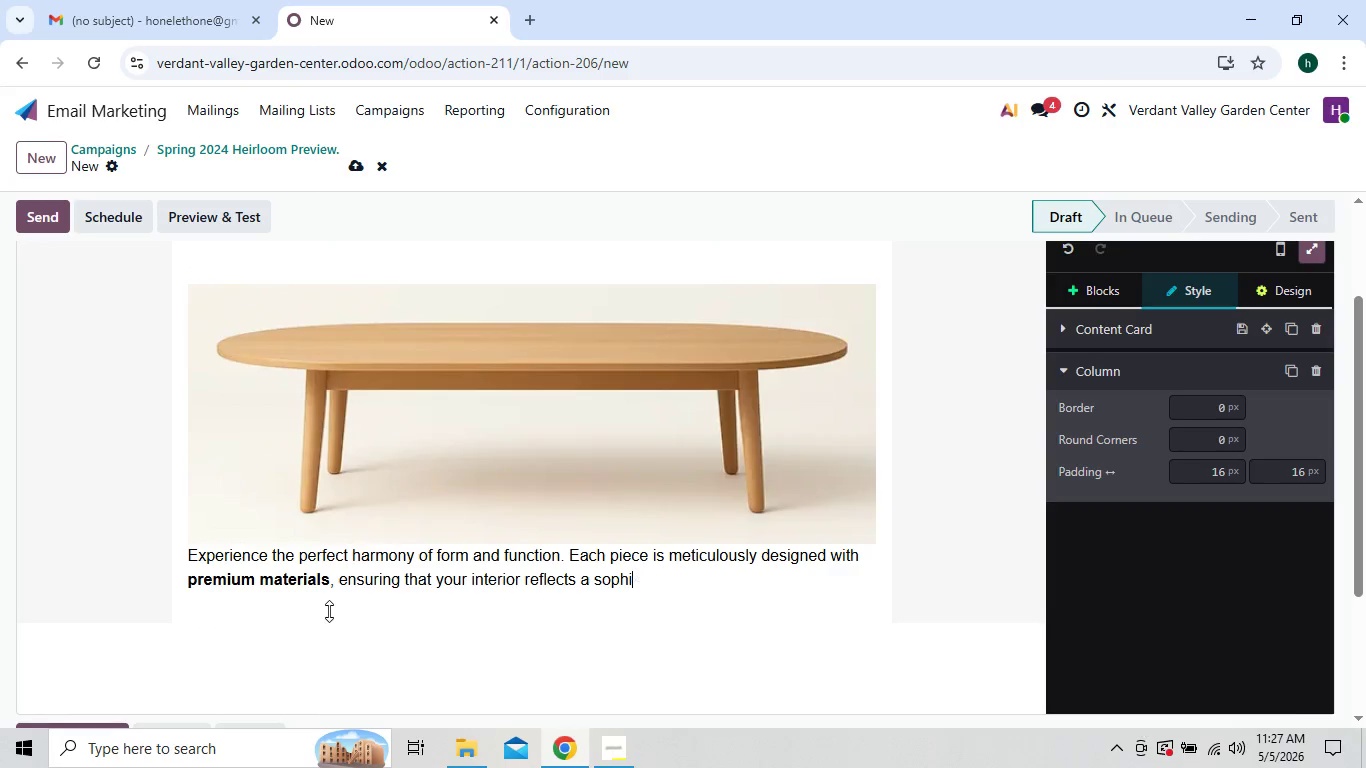 
key(Backspace)
 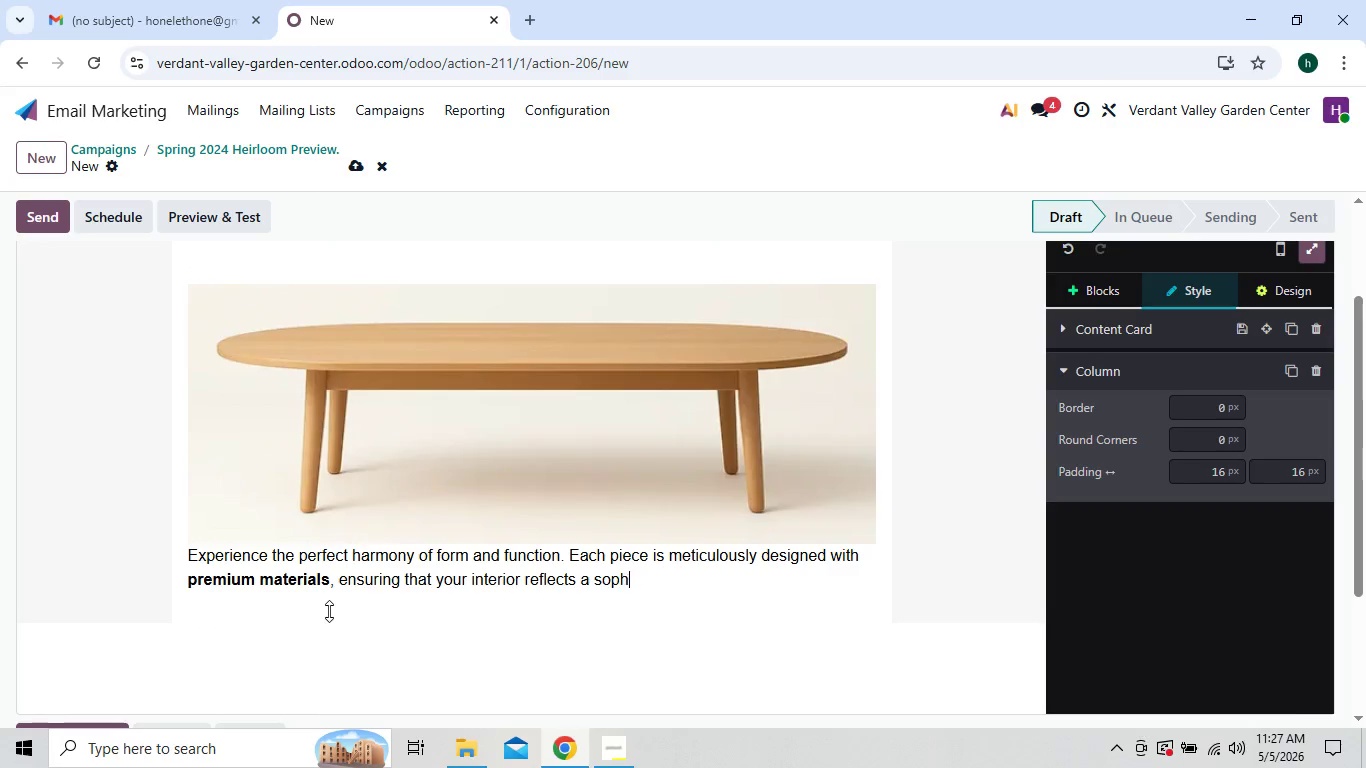 
key(Backspace)
 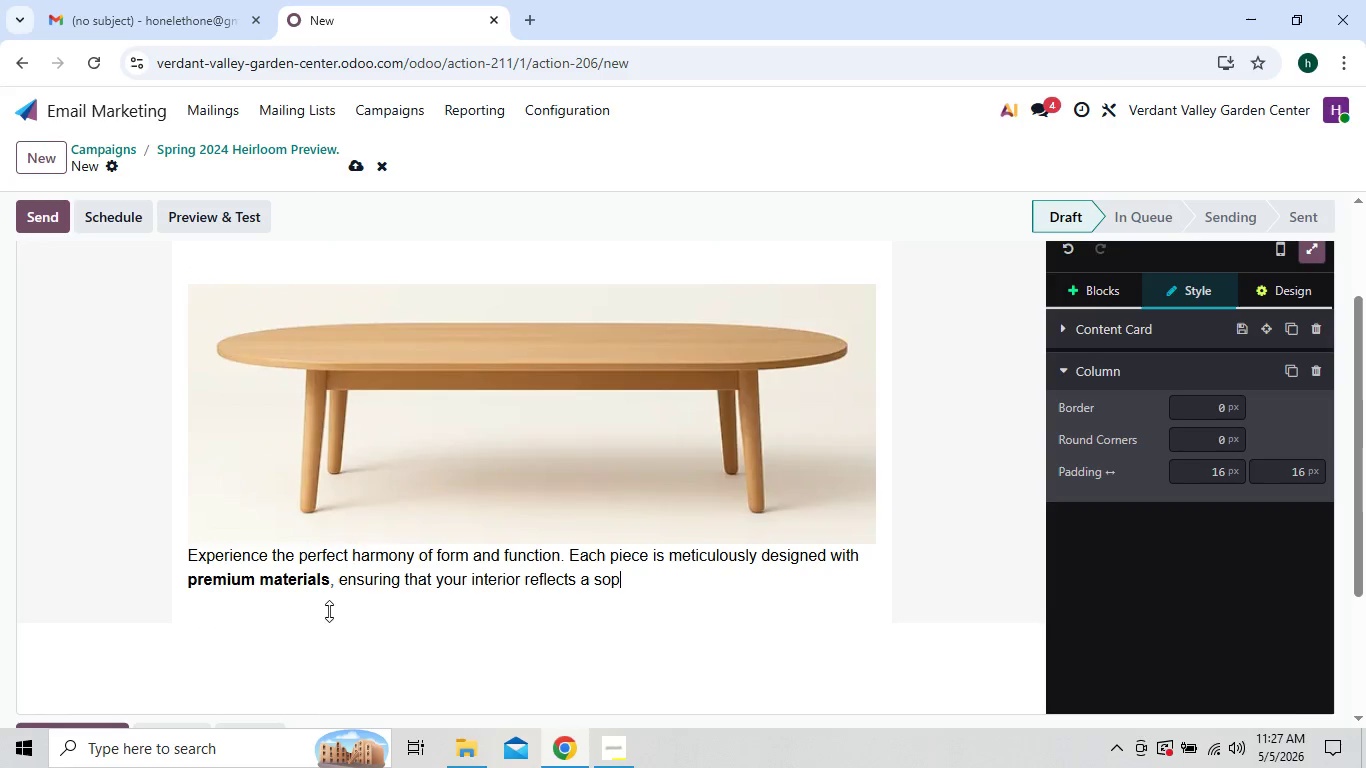 
key(Backspace)
 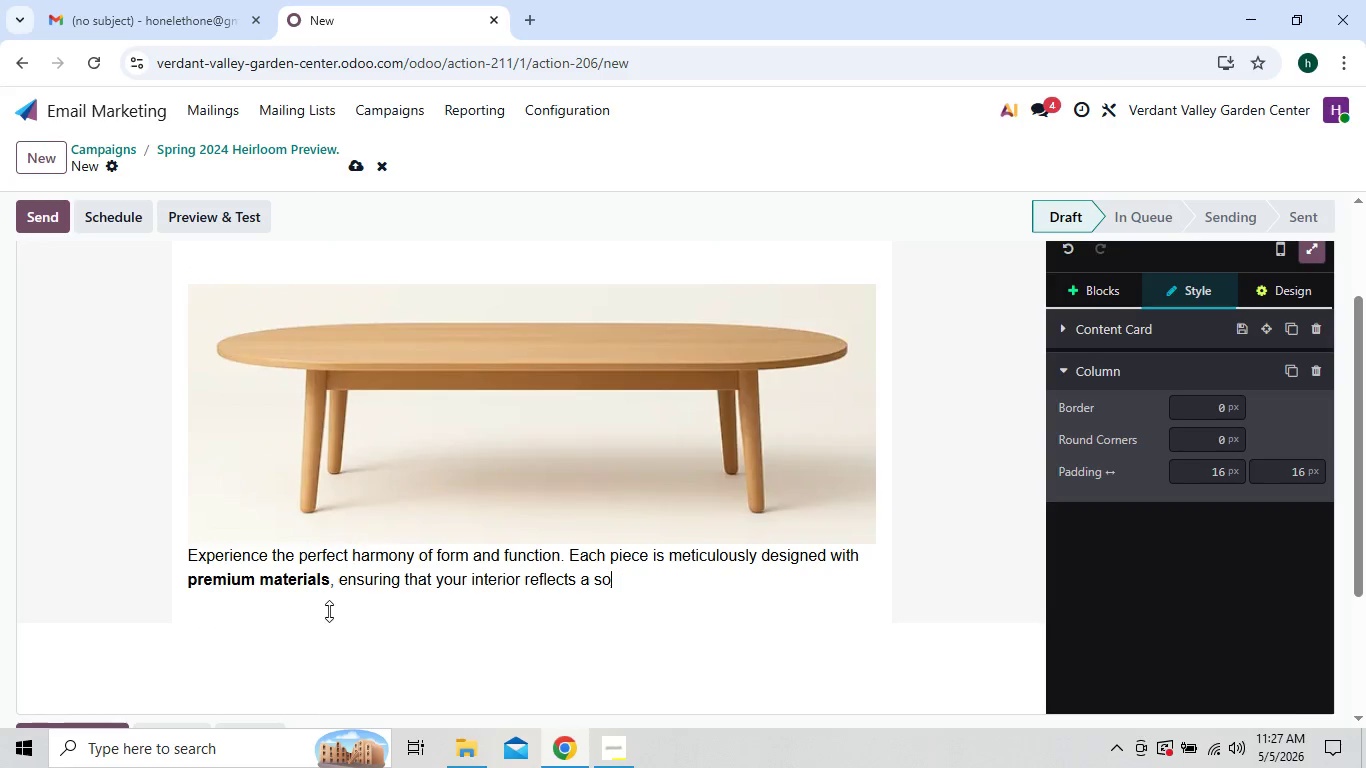 
key(Backspace)
 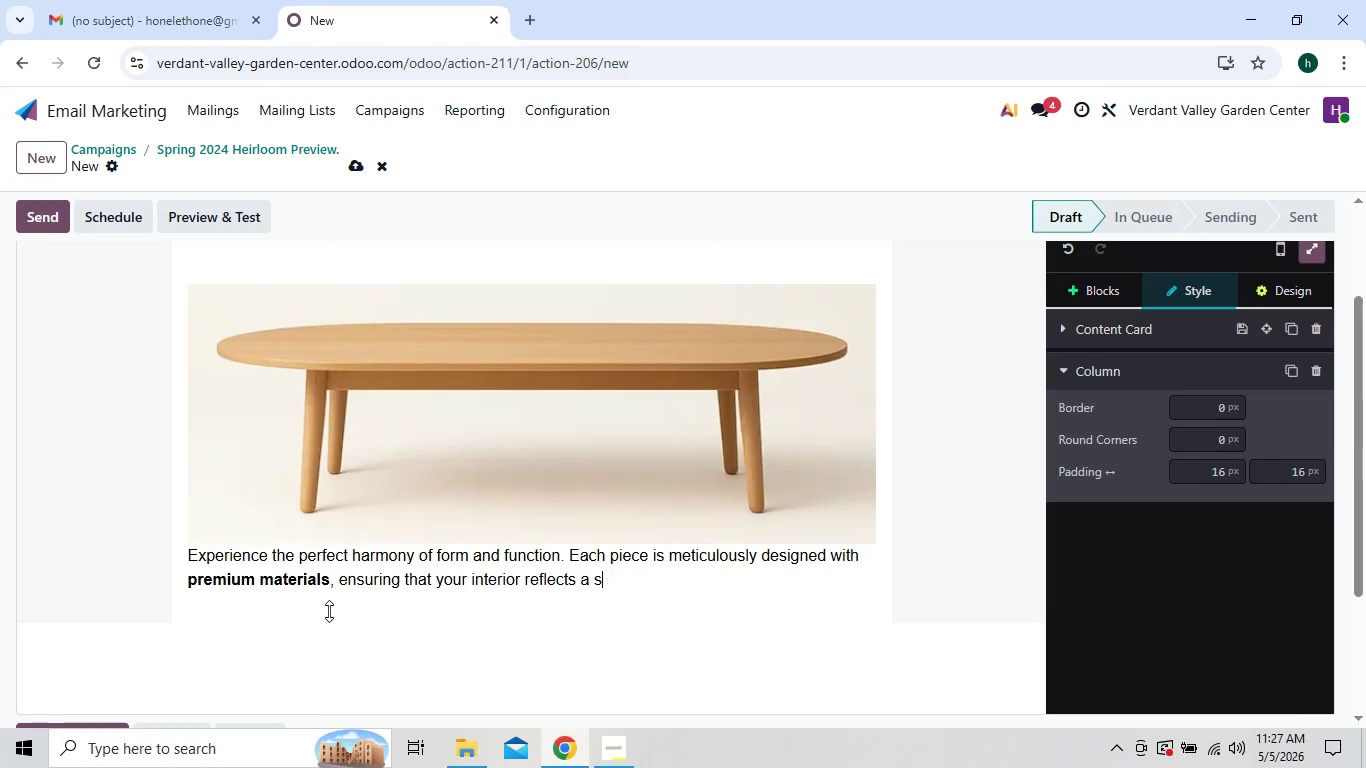 
key(Backspace)
 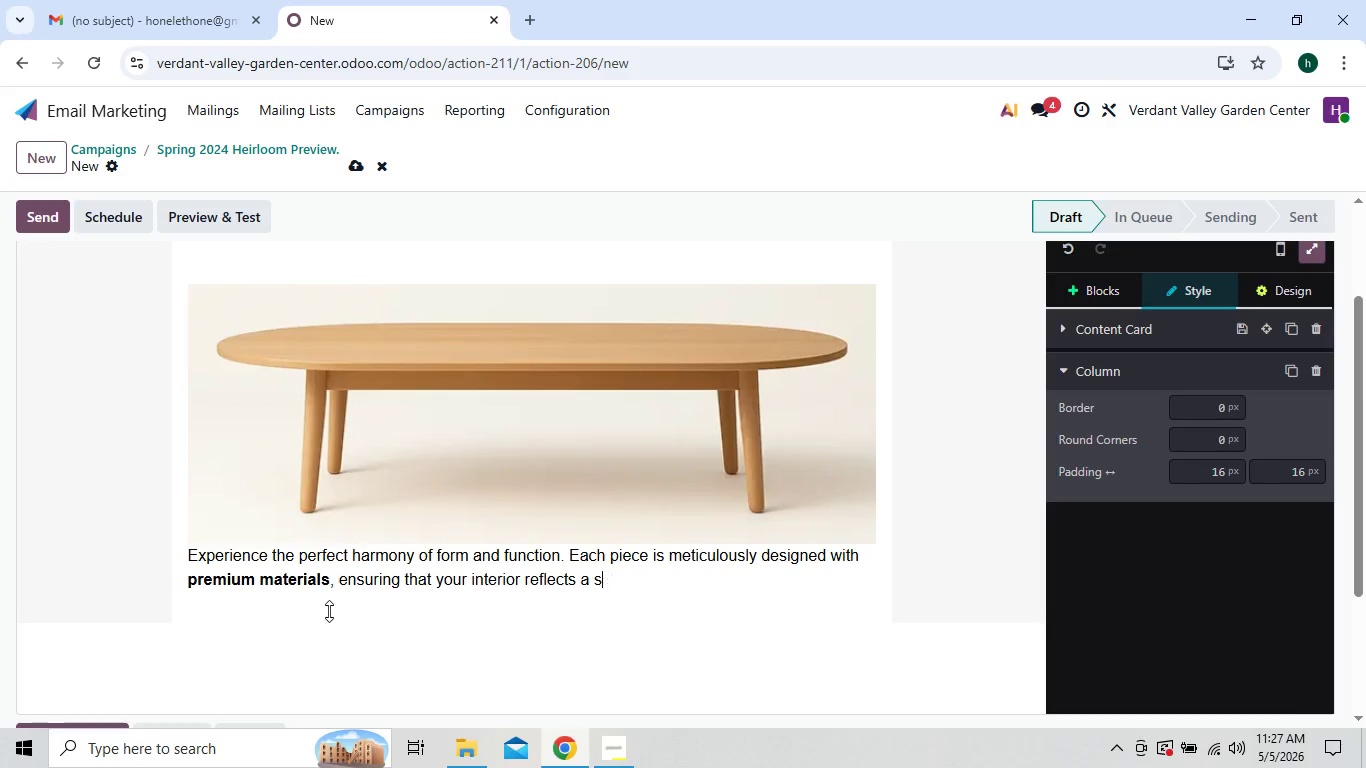 
key(Backspace)
 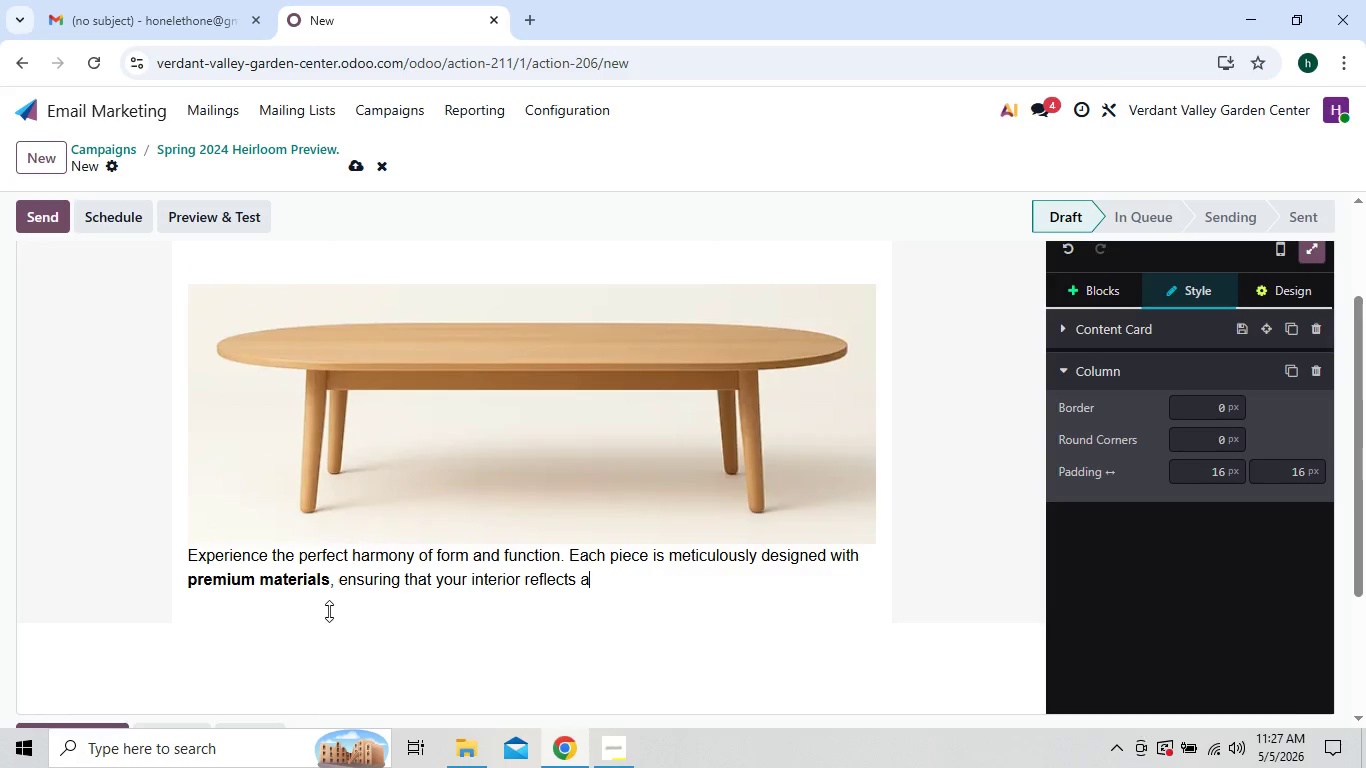 
key(Backspace)
 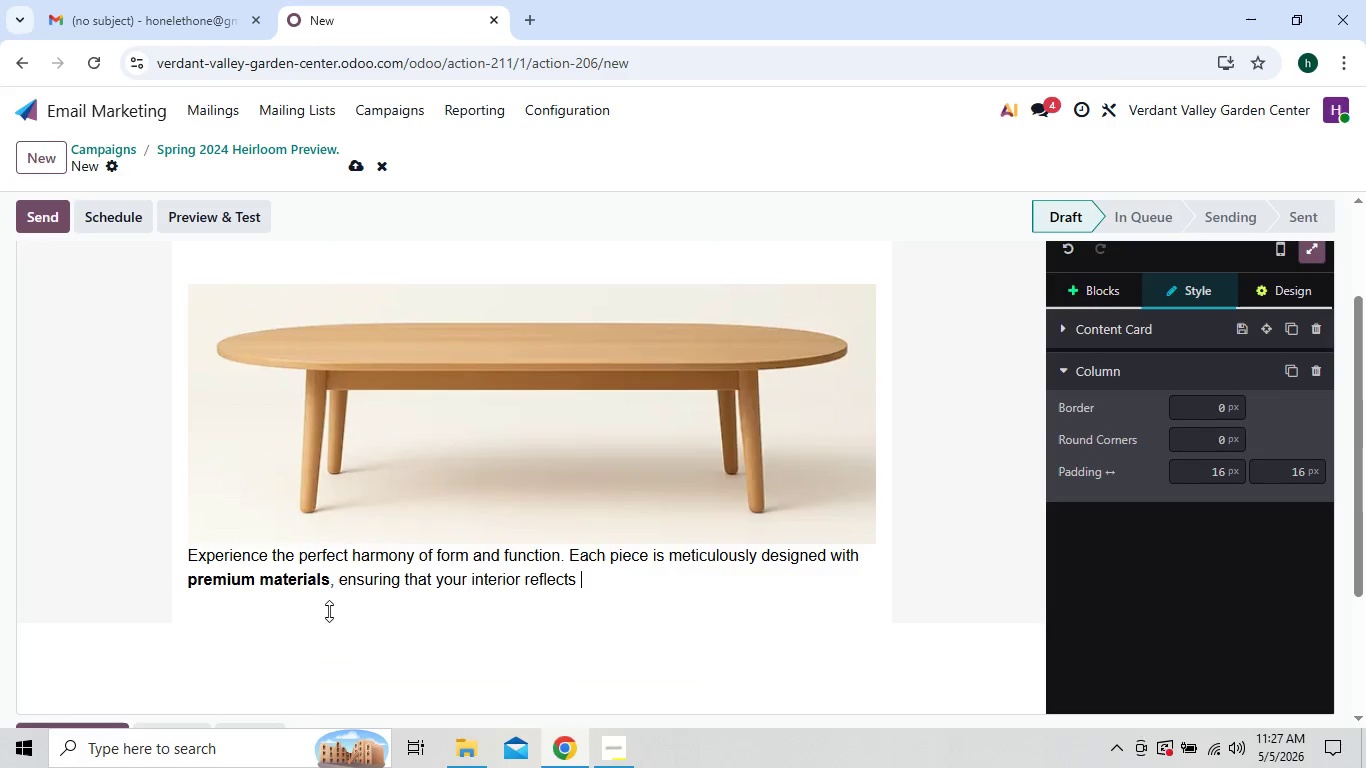 
key(Backspace)
 